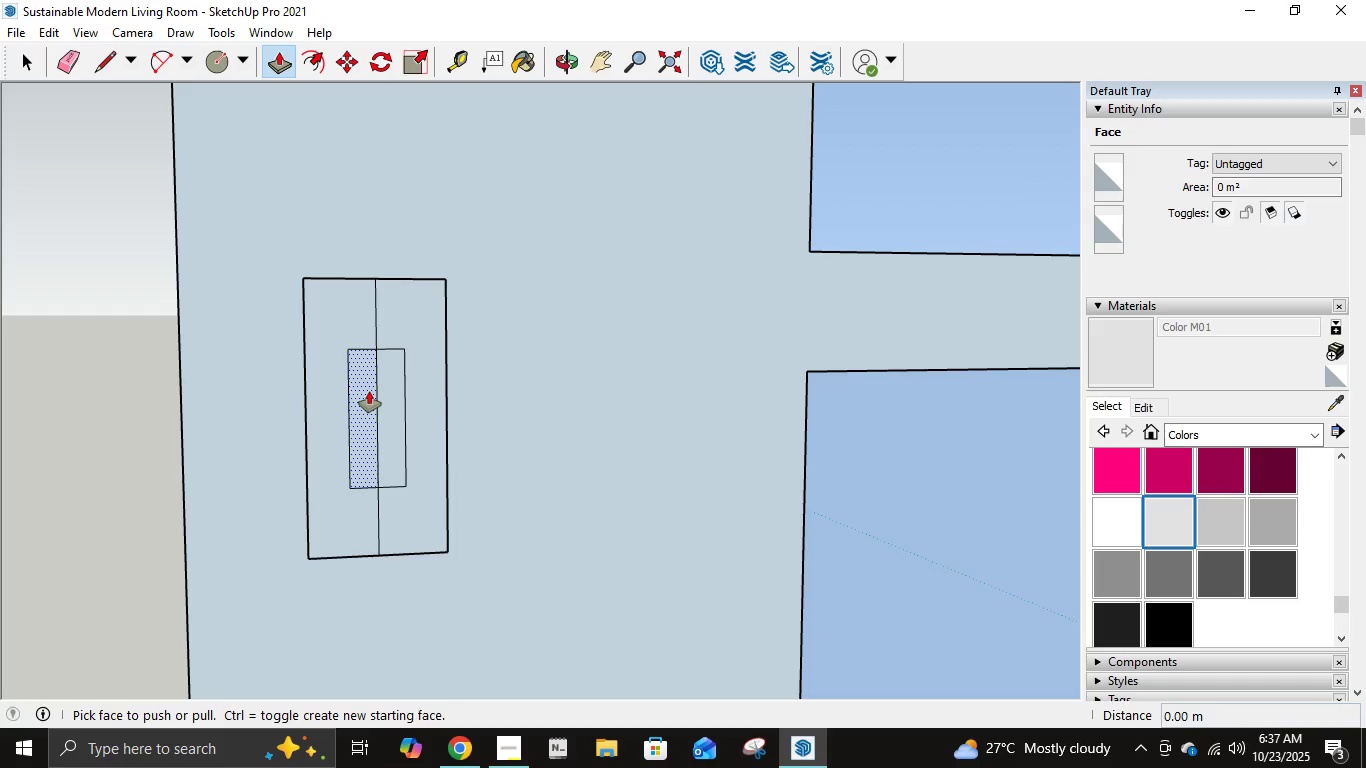 
key(E)
 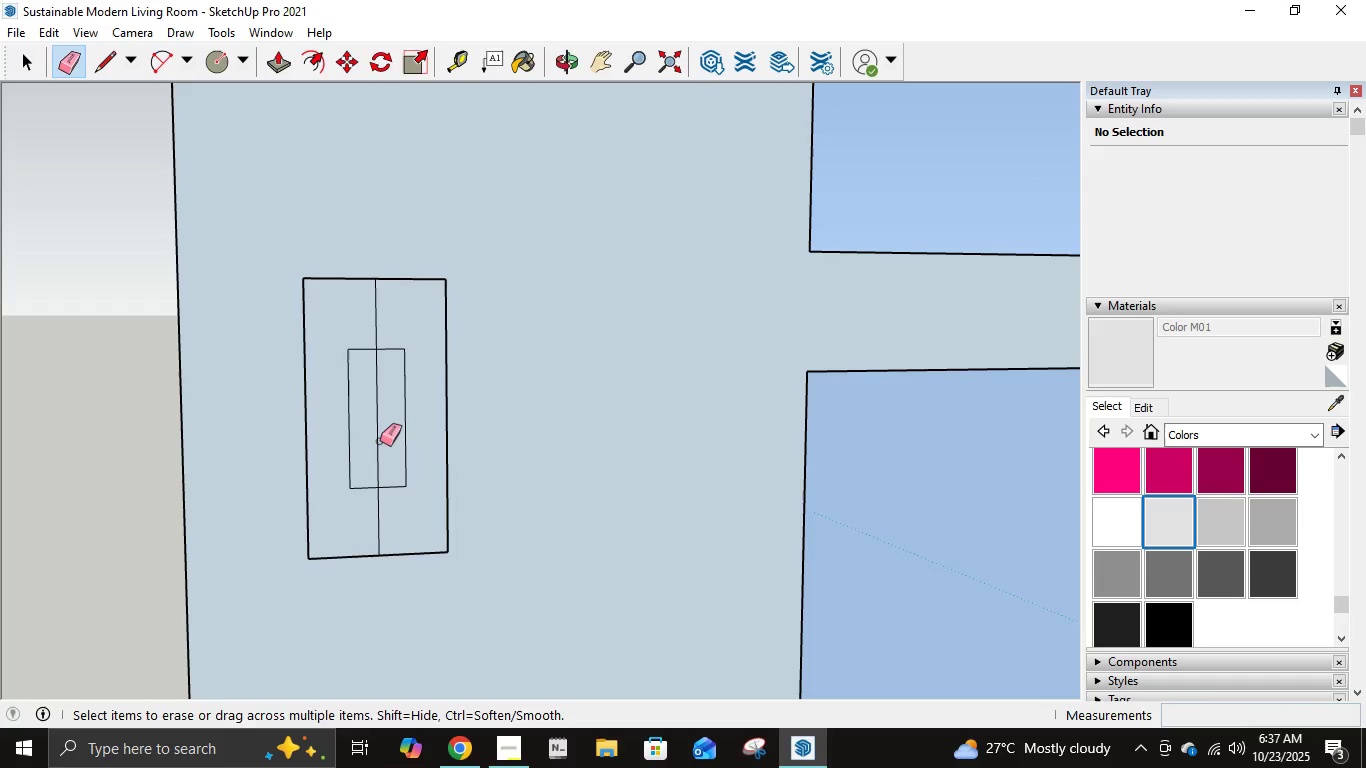 
left_click([377, 440])
 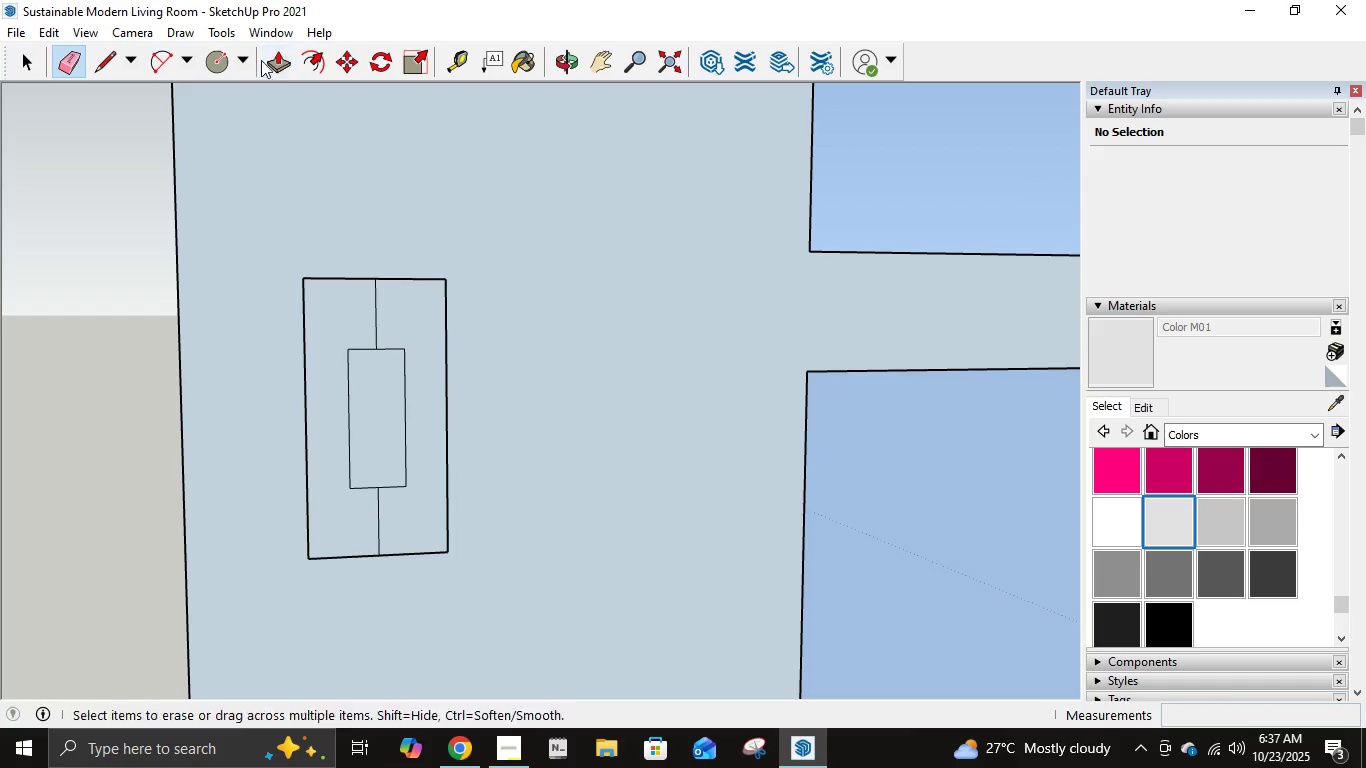 
left_click([281, 53])
 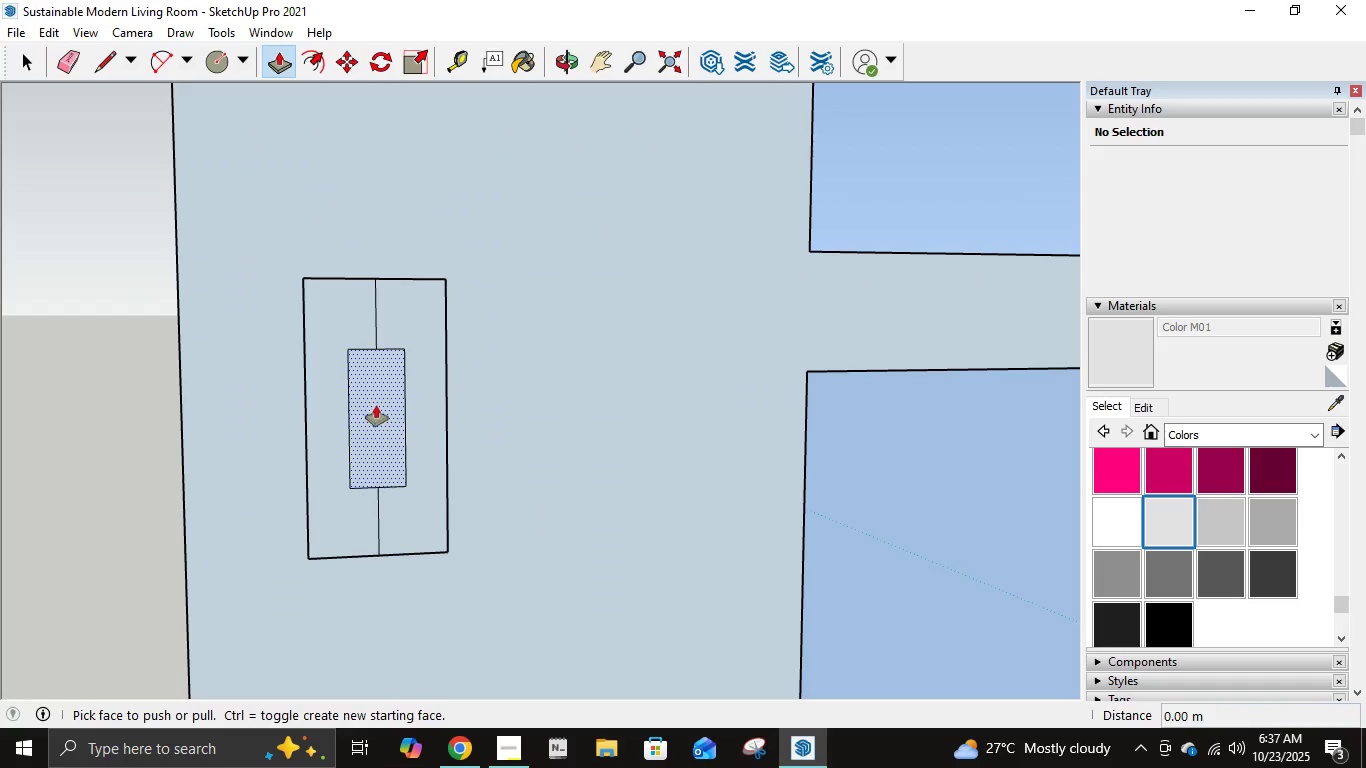 
left_click([377, 406])
 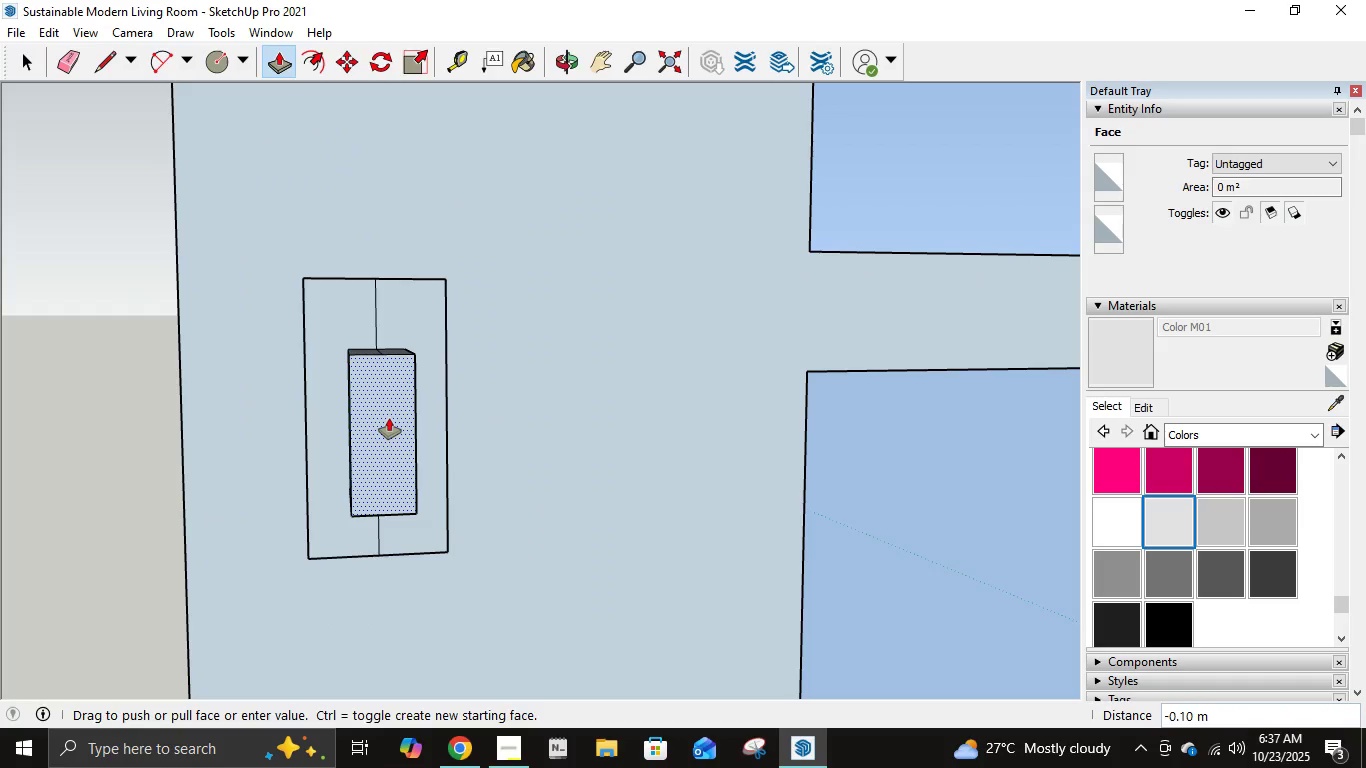 
key(NumpadDecimal)
 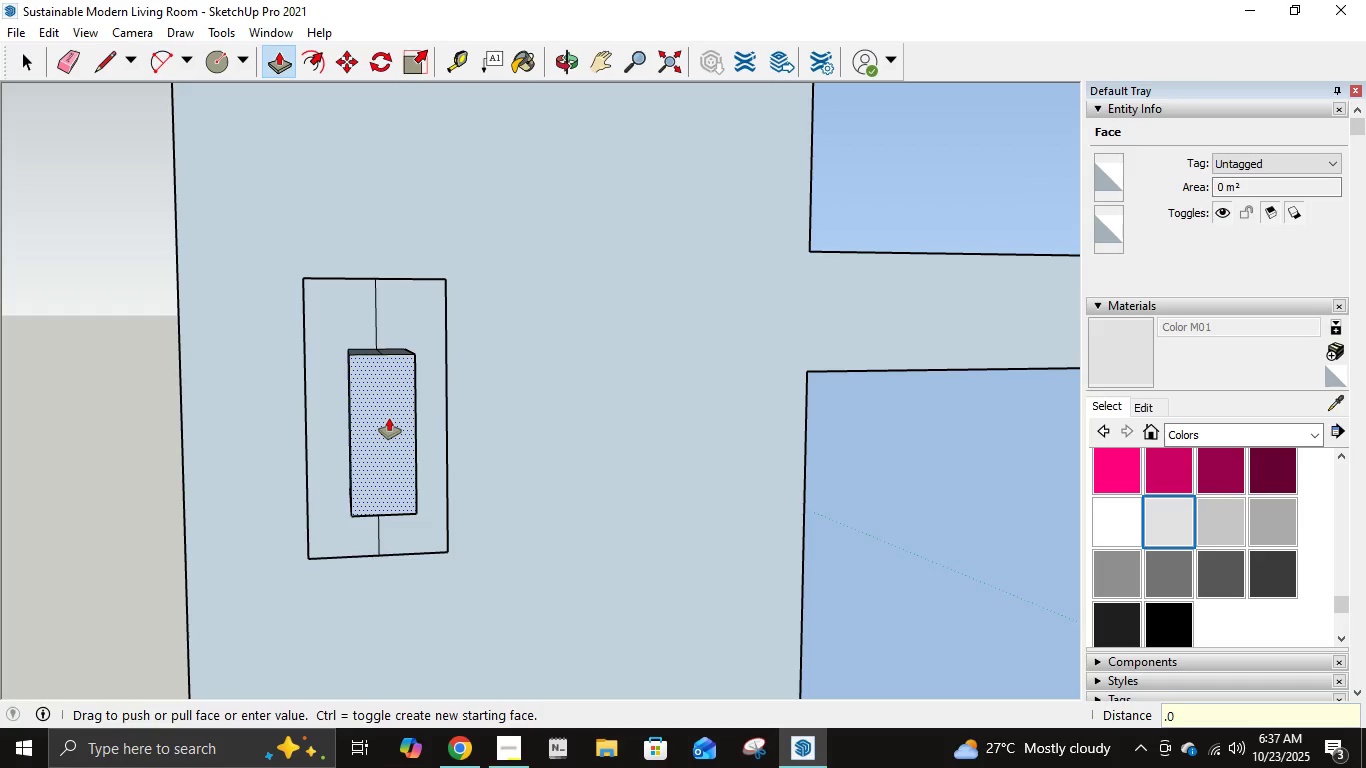 
key(Numpad0)
 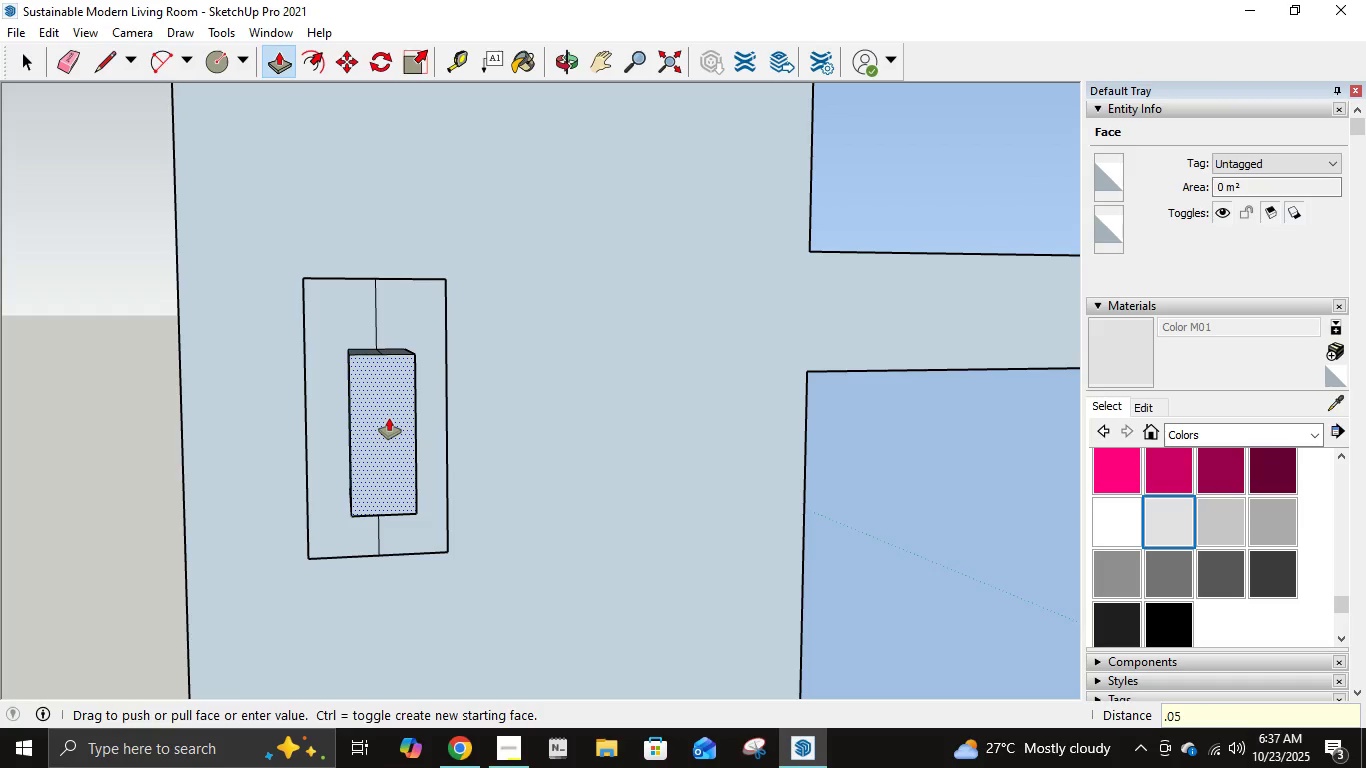 
key(Numpad5)
 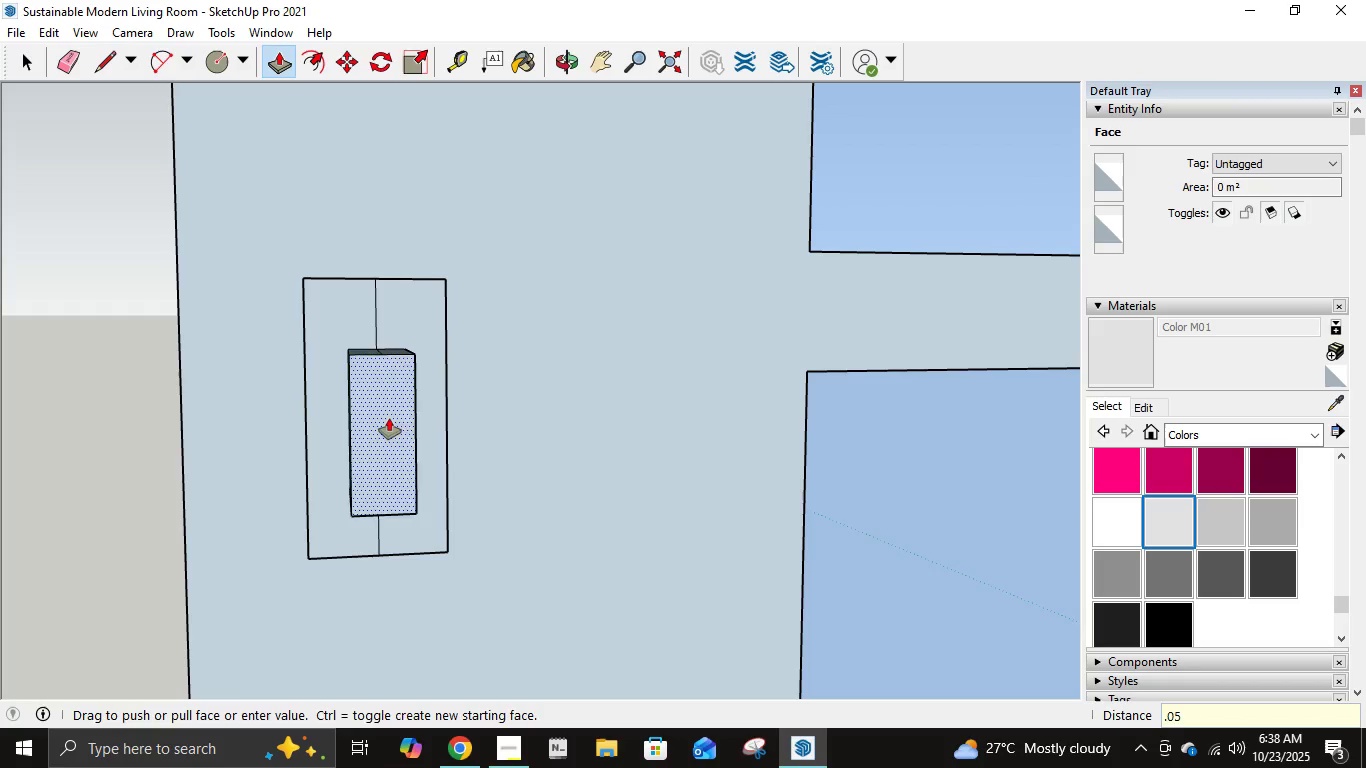 
key(NumpadEnter)
 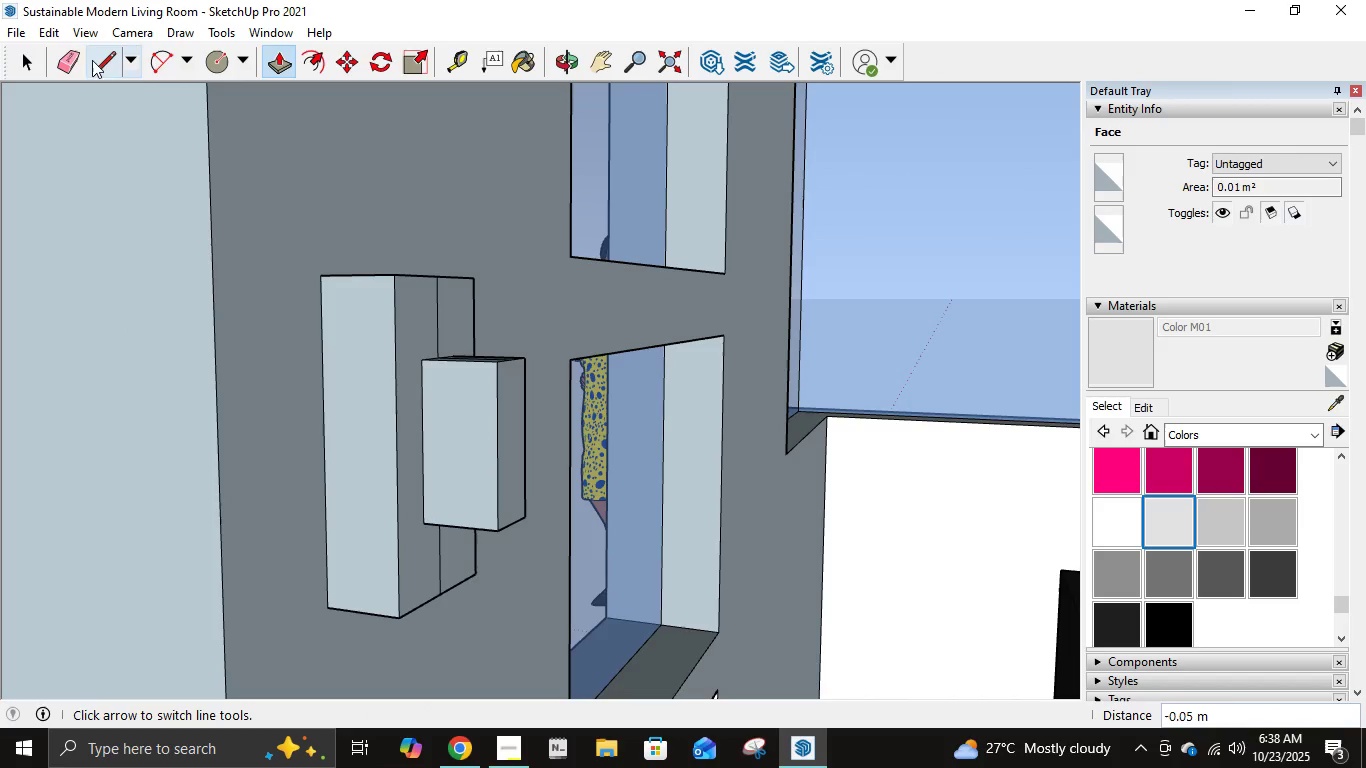 
wait(6.61)
 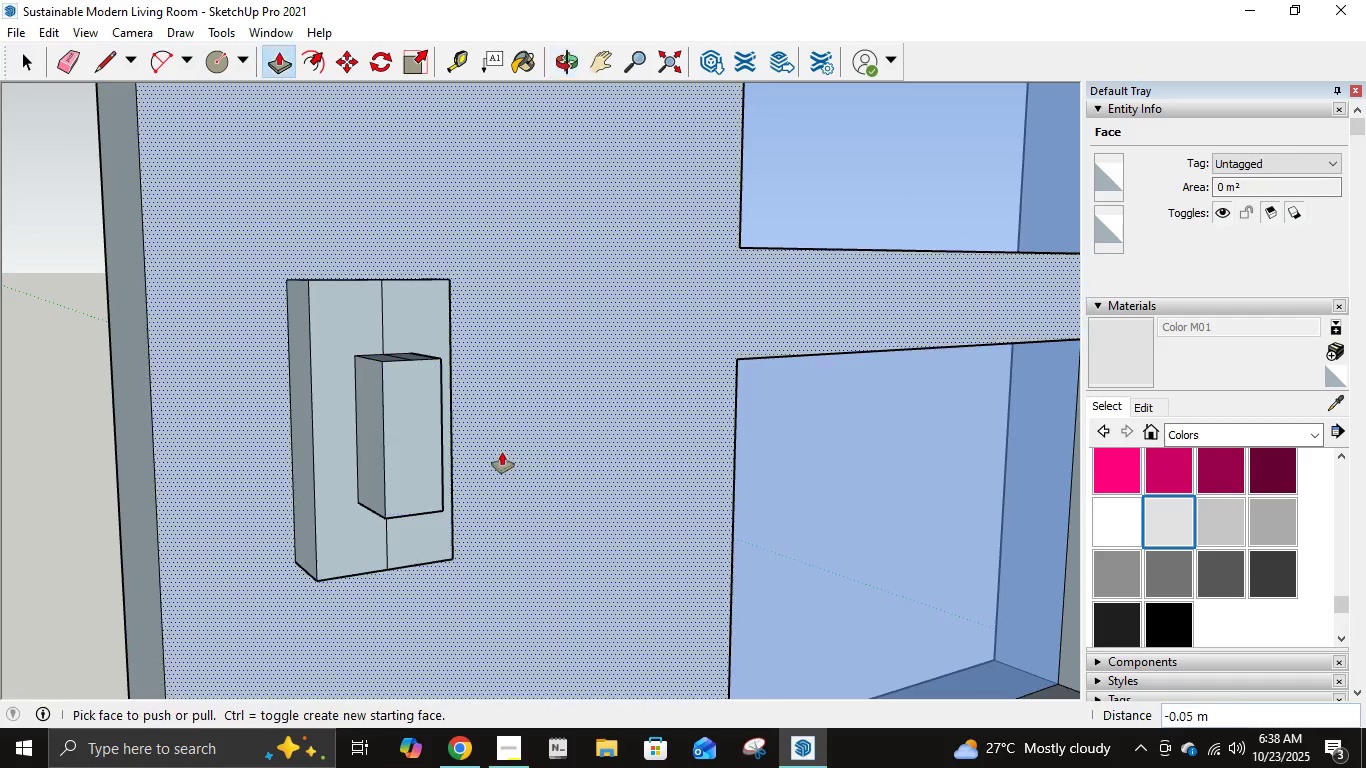 
key(E)
 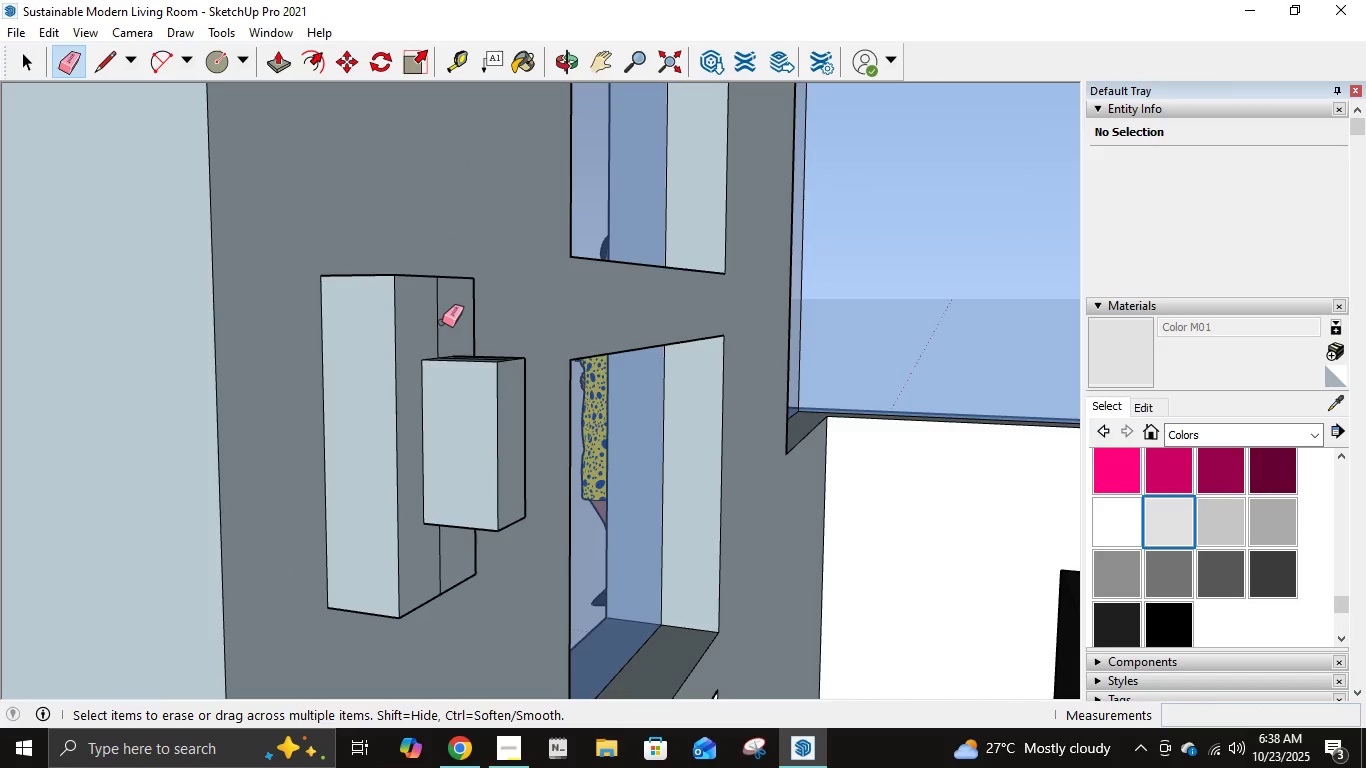 
left_click([440, 322])
 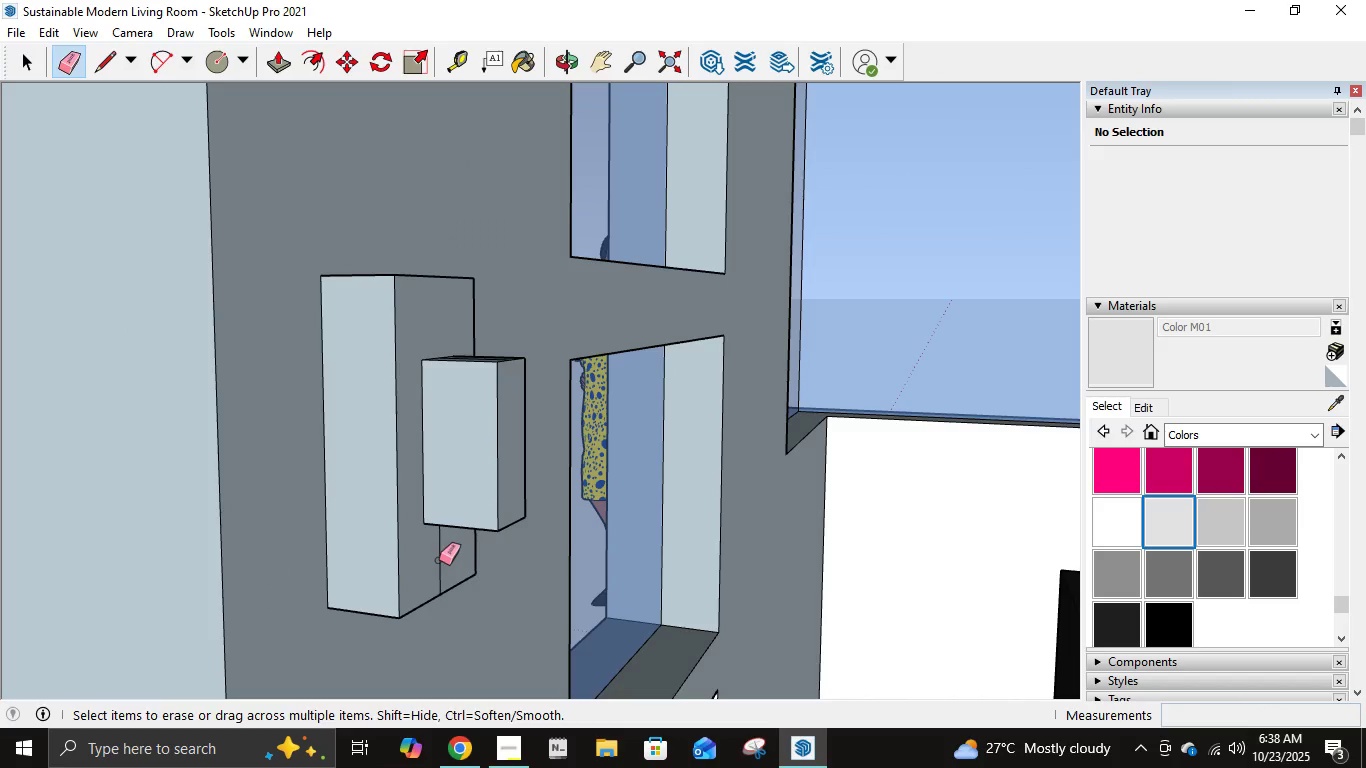 
left_click([441, 561])
 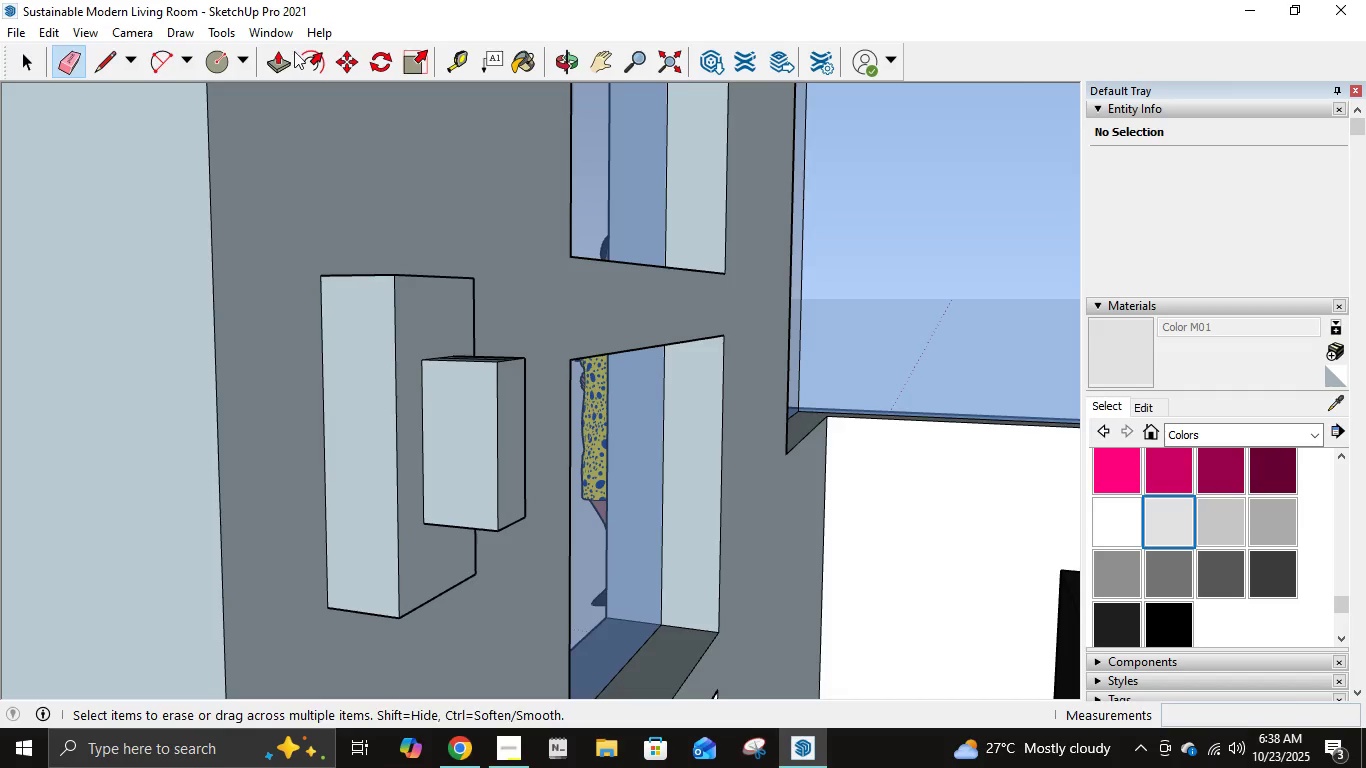 
left_click([287, 66])
 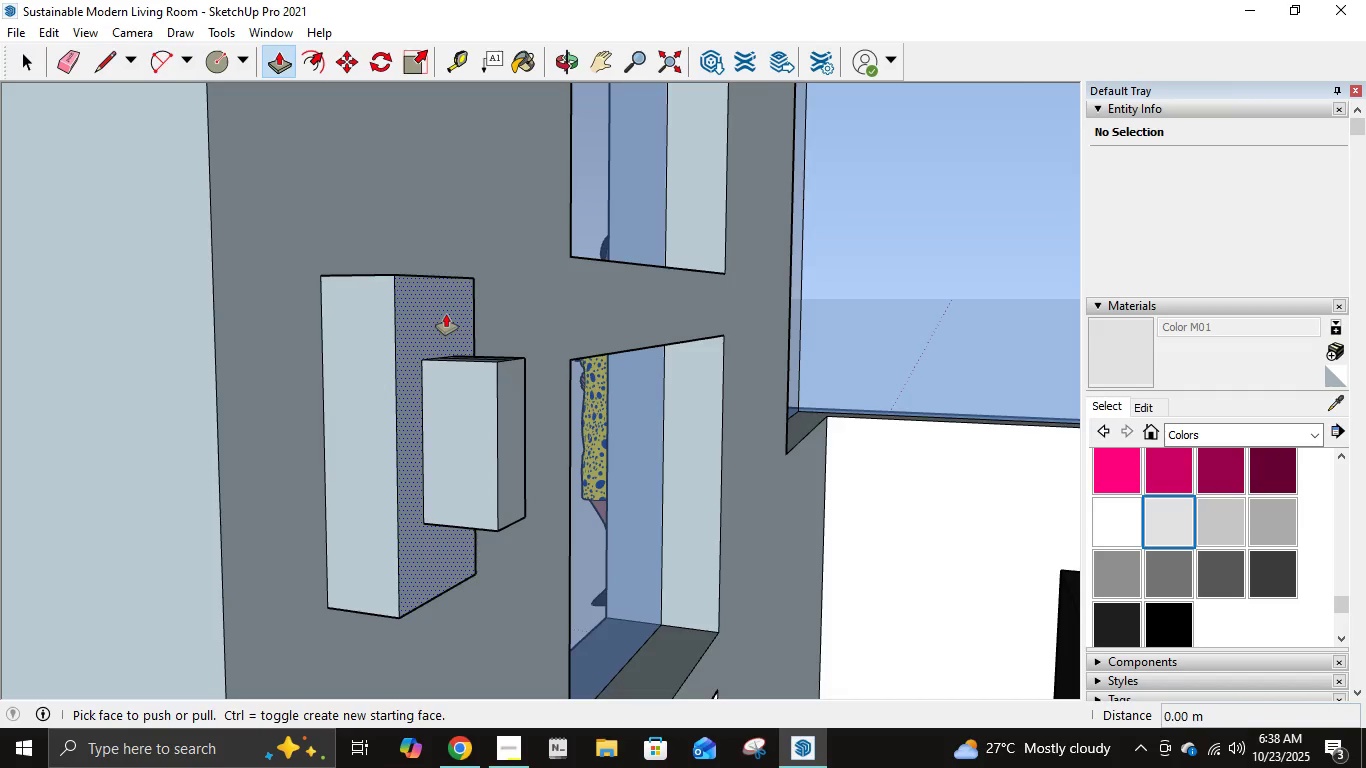 
left_click([444, 314])
 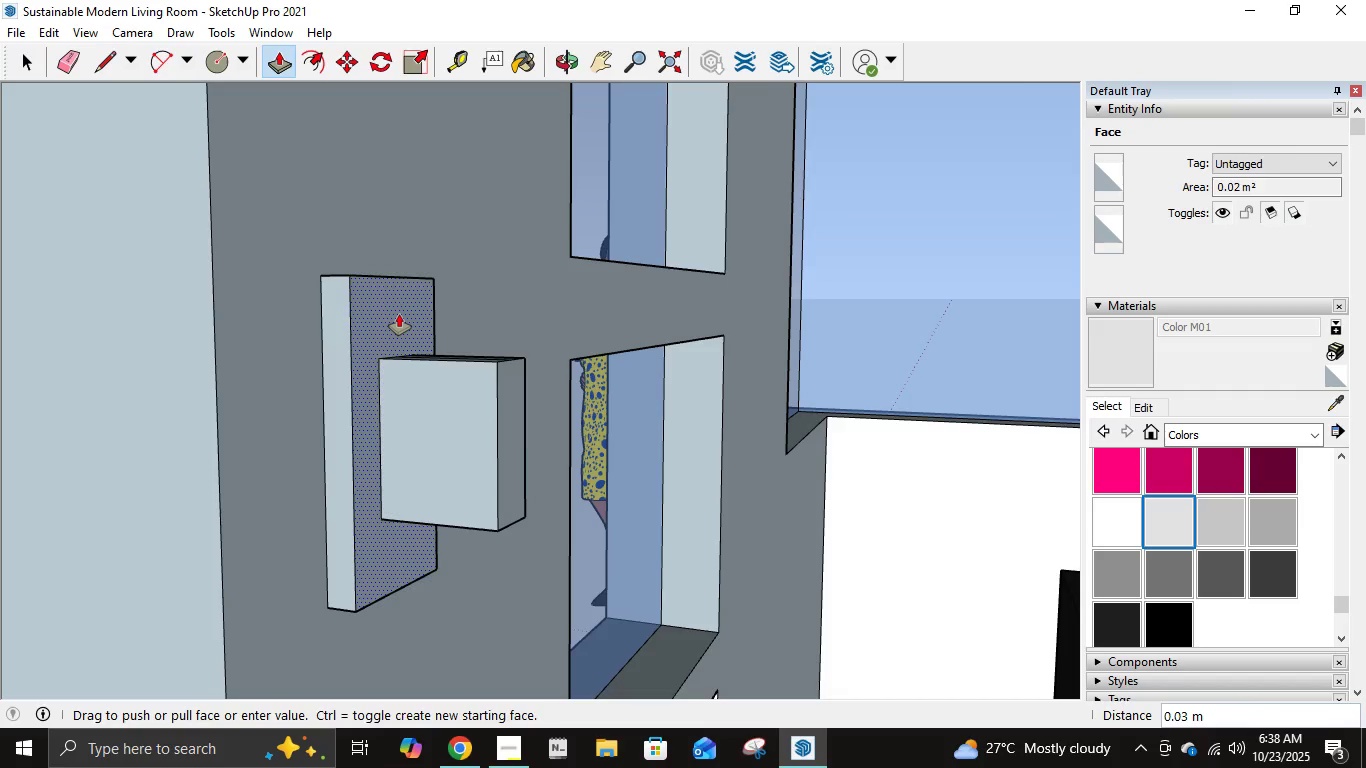 
key(NumpadDecimal)
 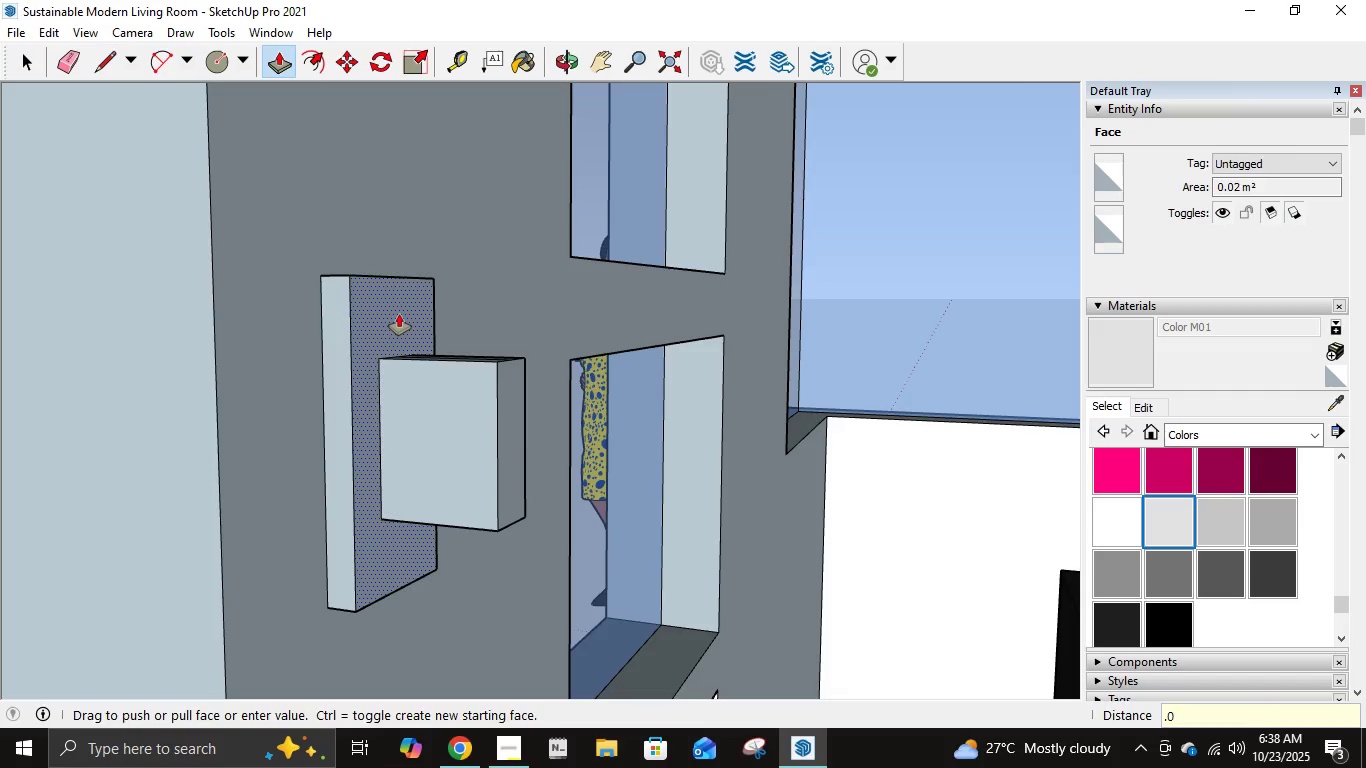 
key(Numpad0)
 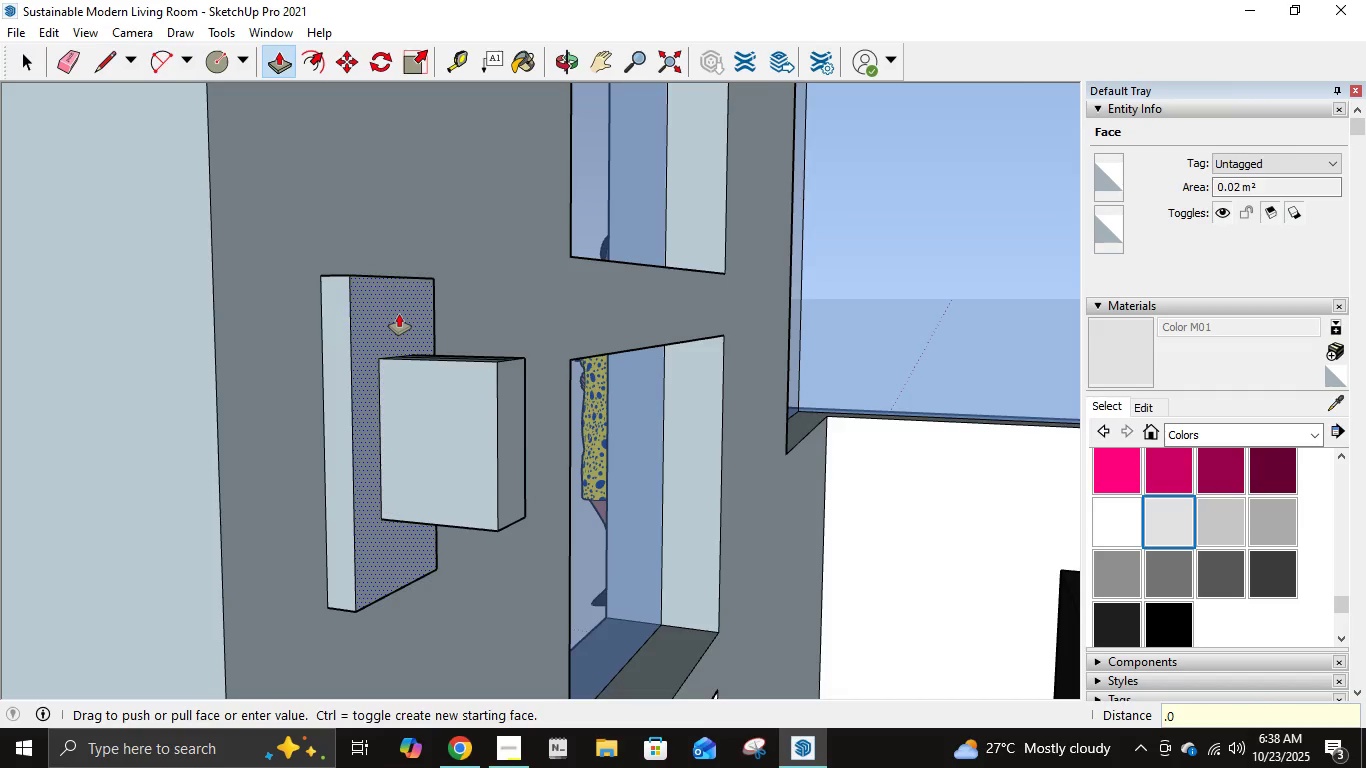 
key(Numpad2)
 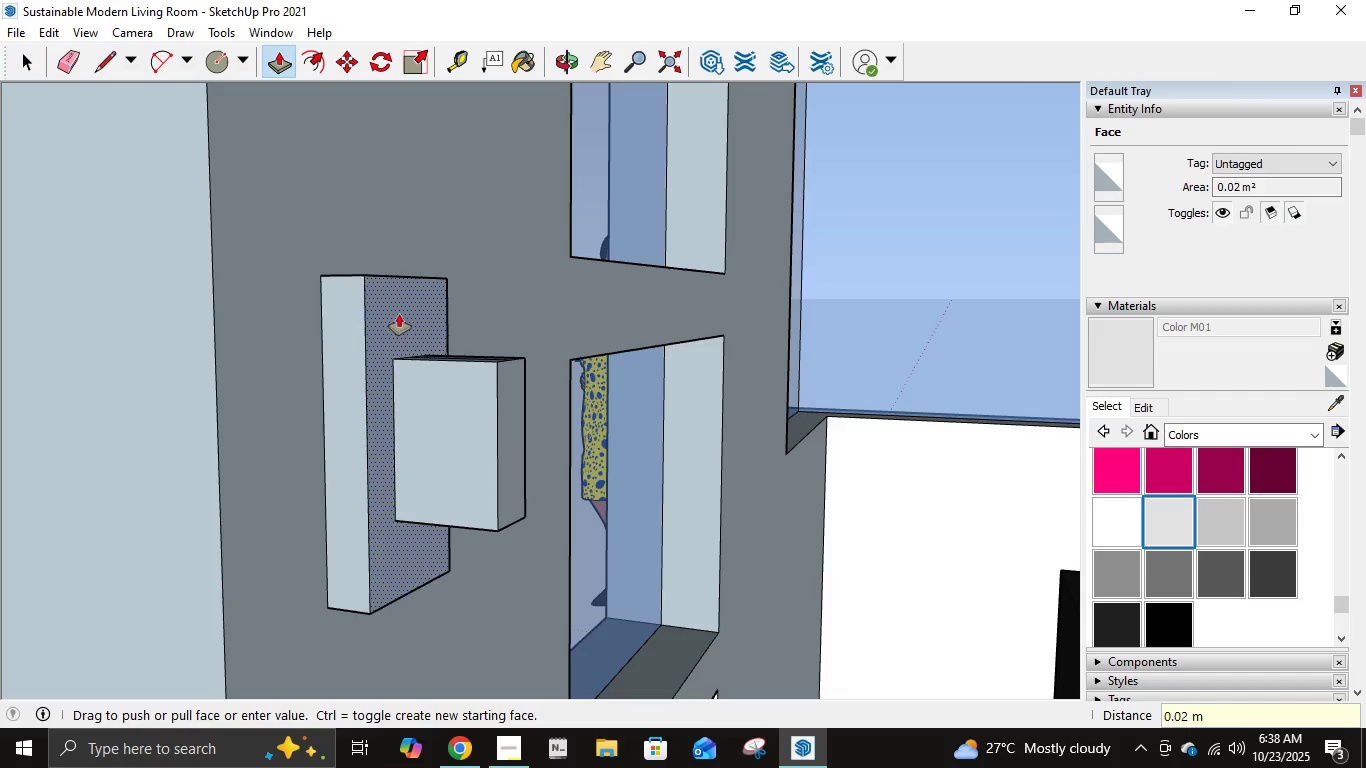 
key(NumpadEnter)
 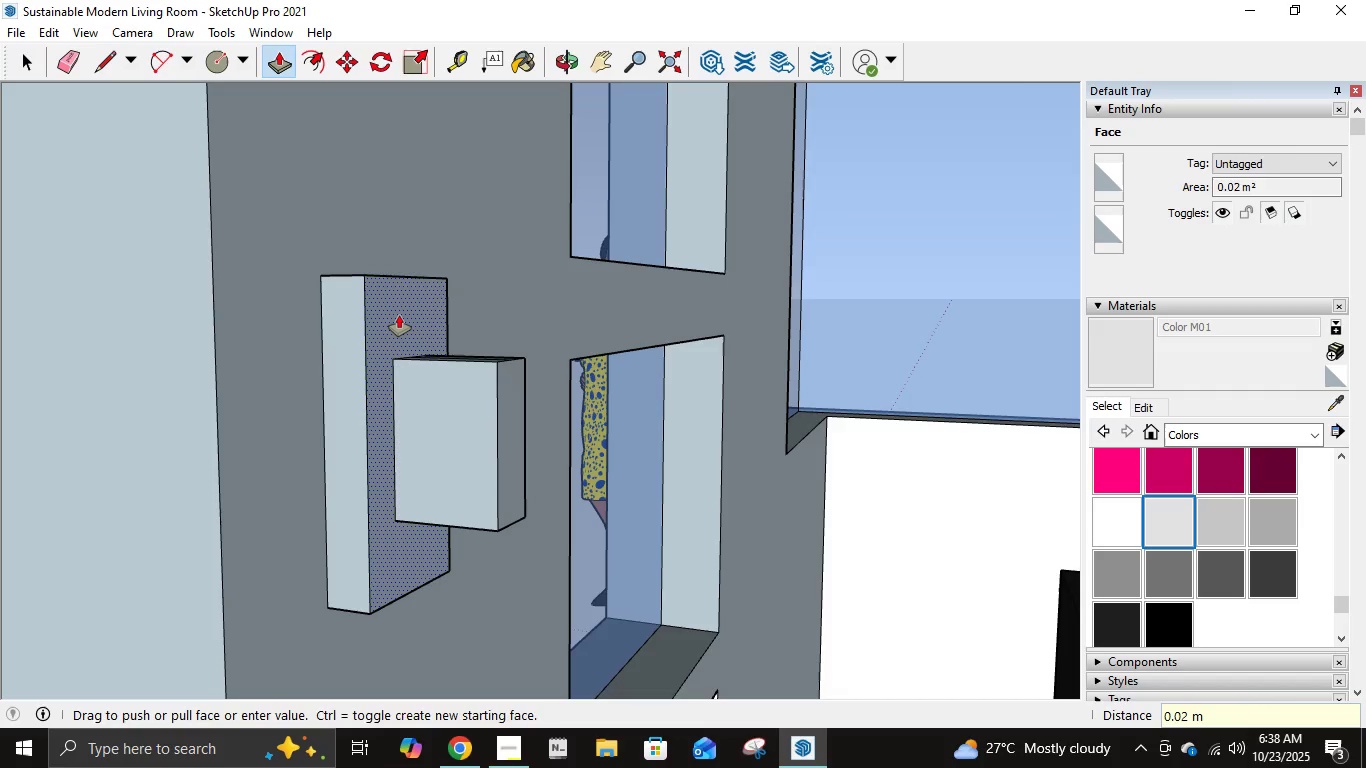 
key(Control+ControlLeft)
 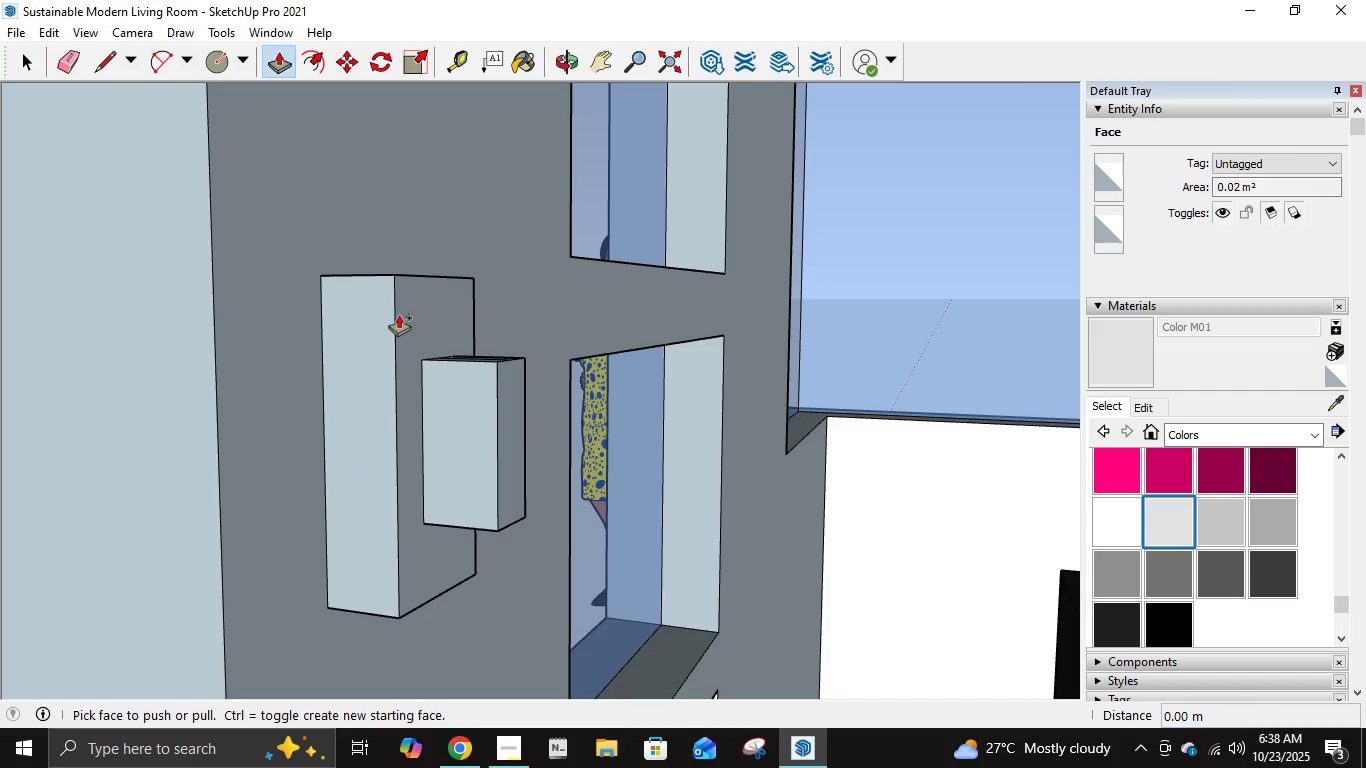 
key(Control+Z)
 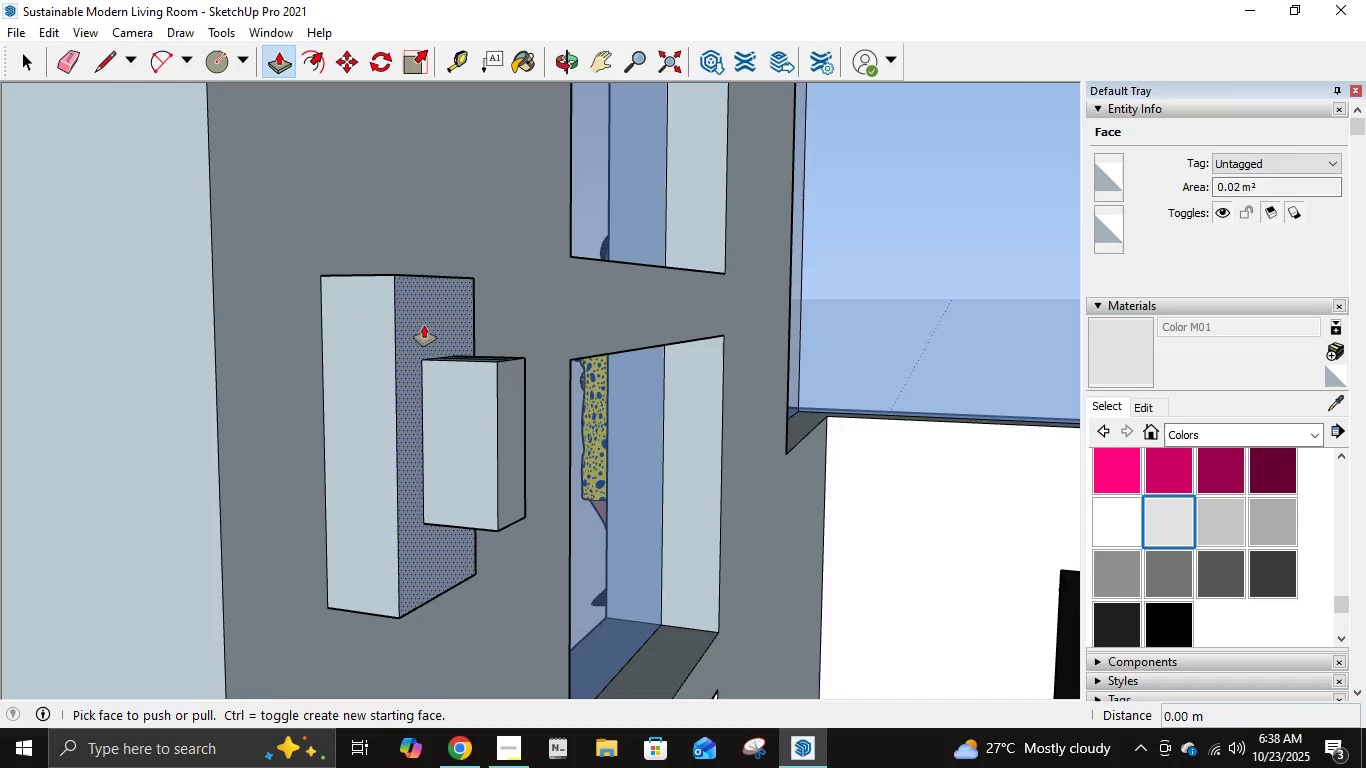 
left_click([430, 323])
 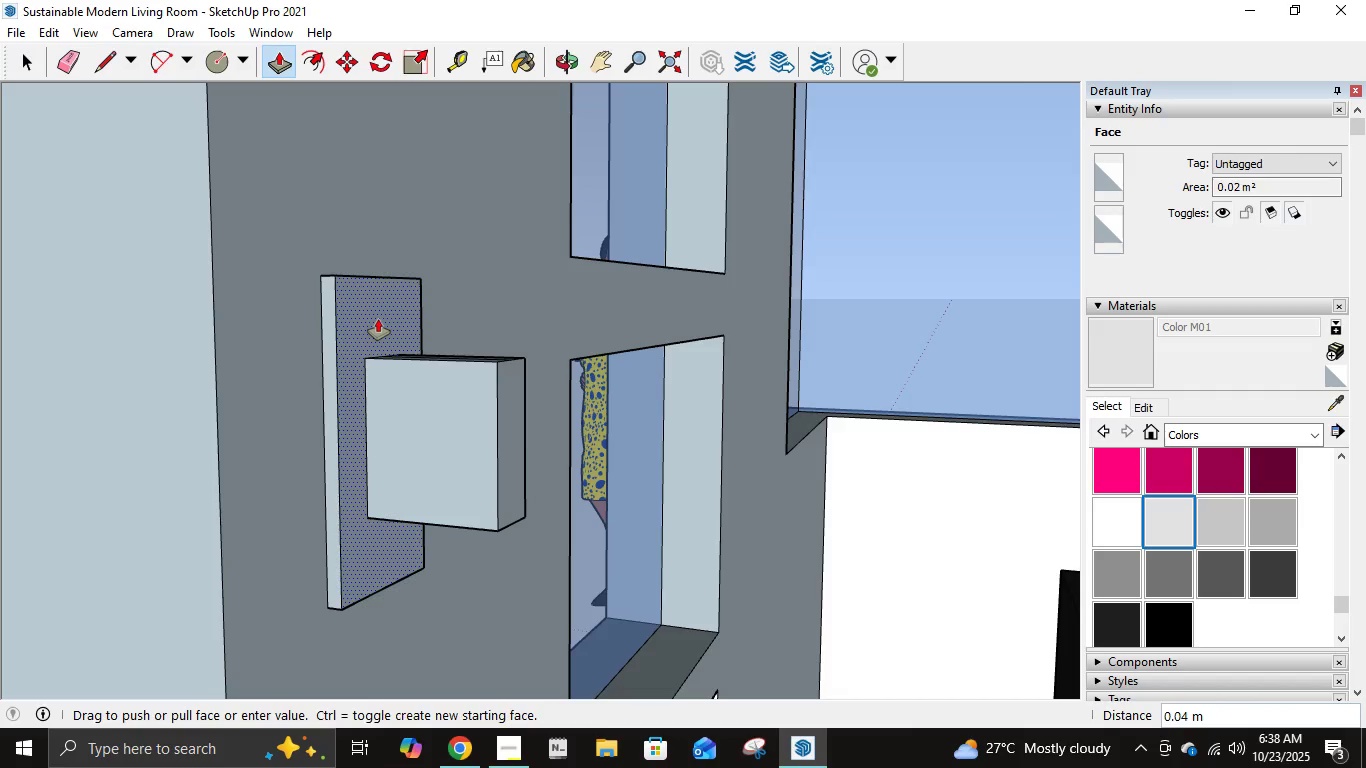 
left_click([378, 319])
 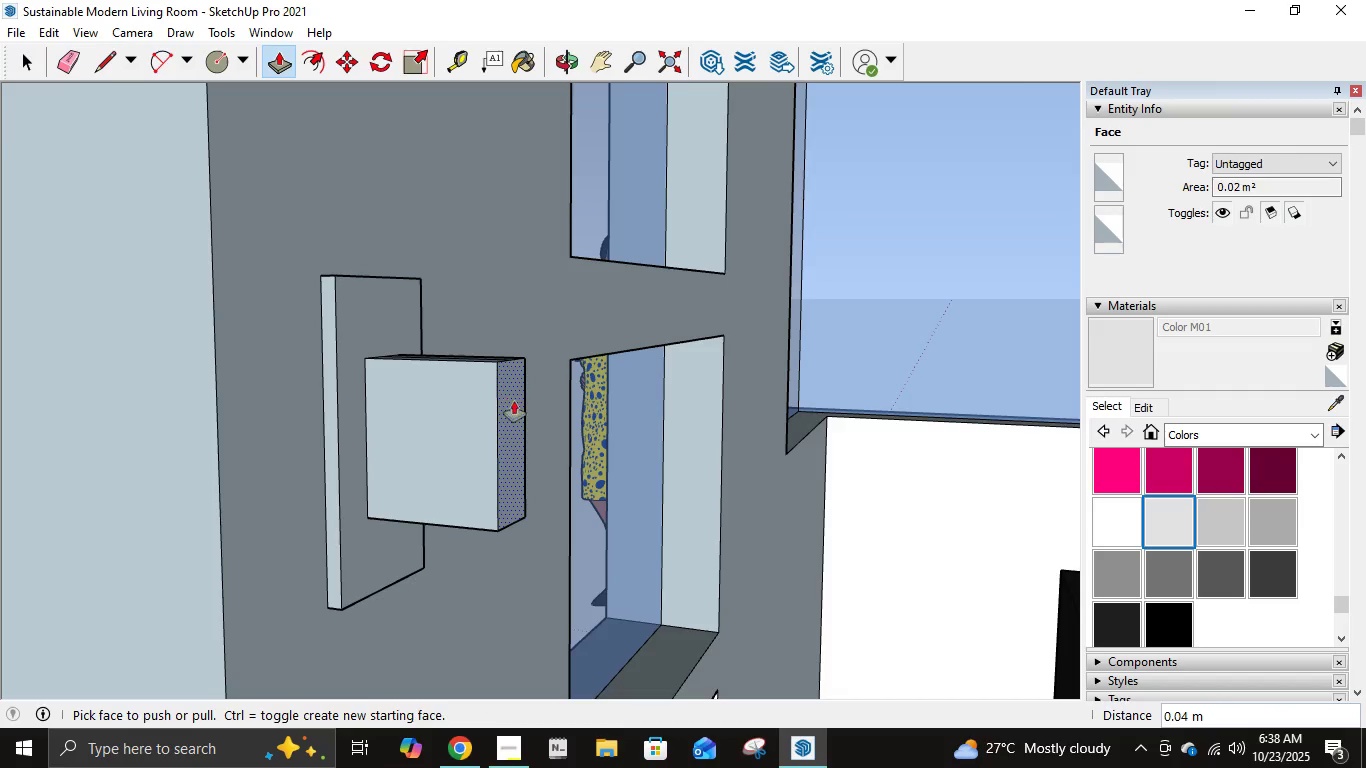 
left_click([514, 403])
 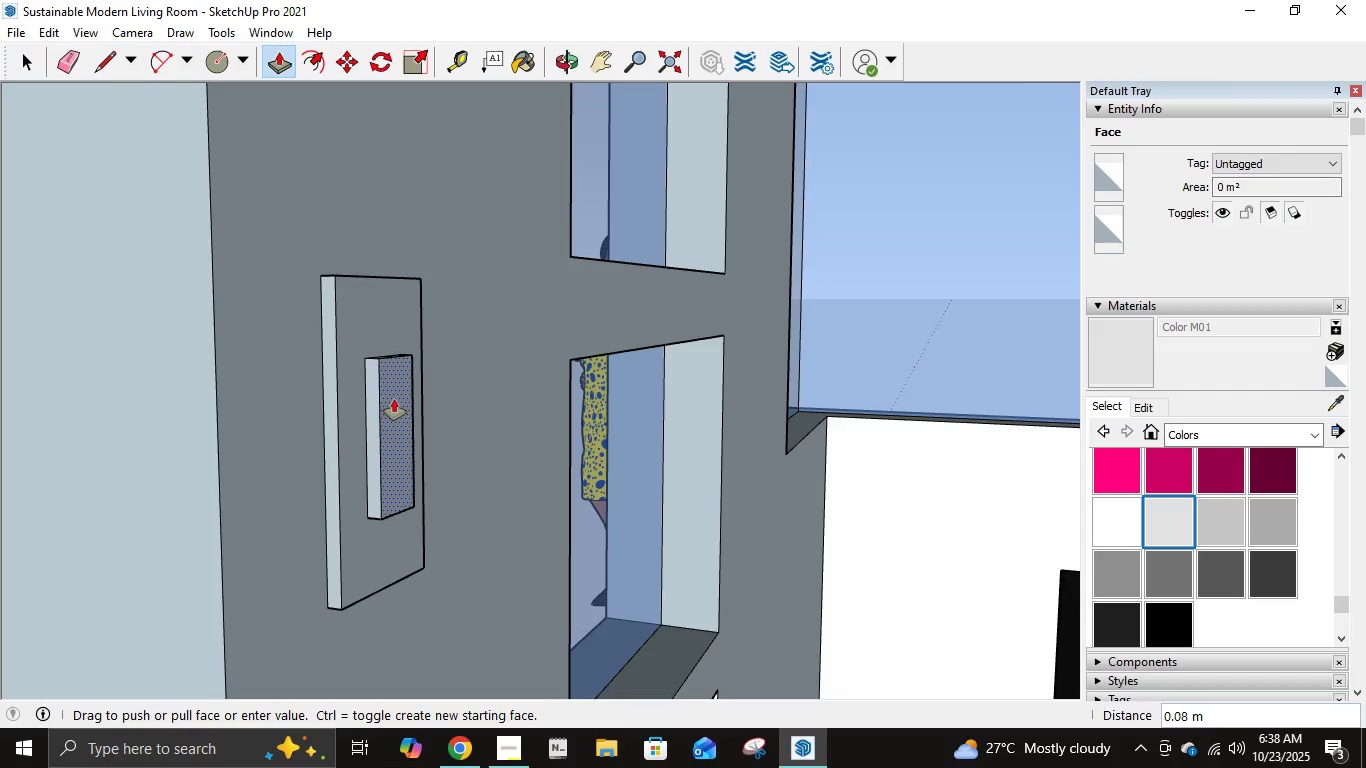 
left_click([394, 399])
 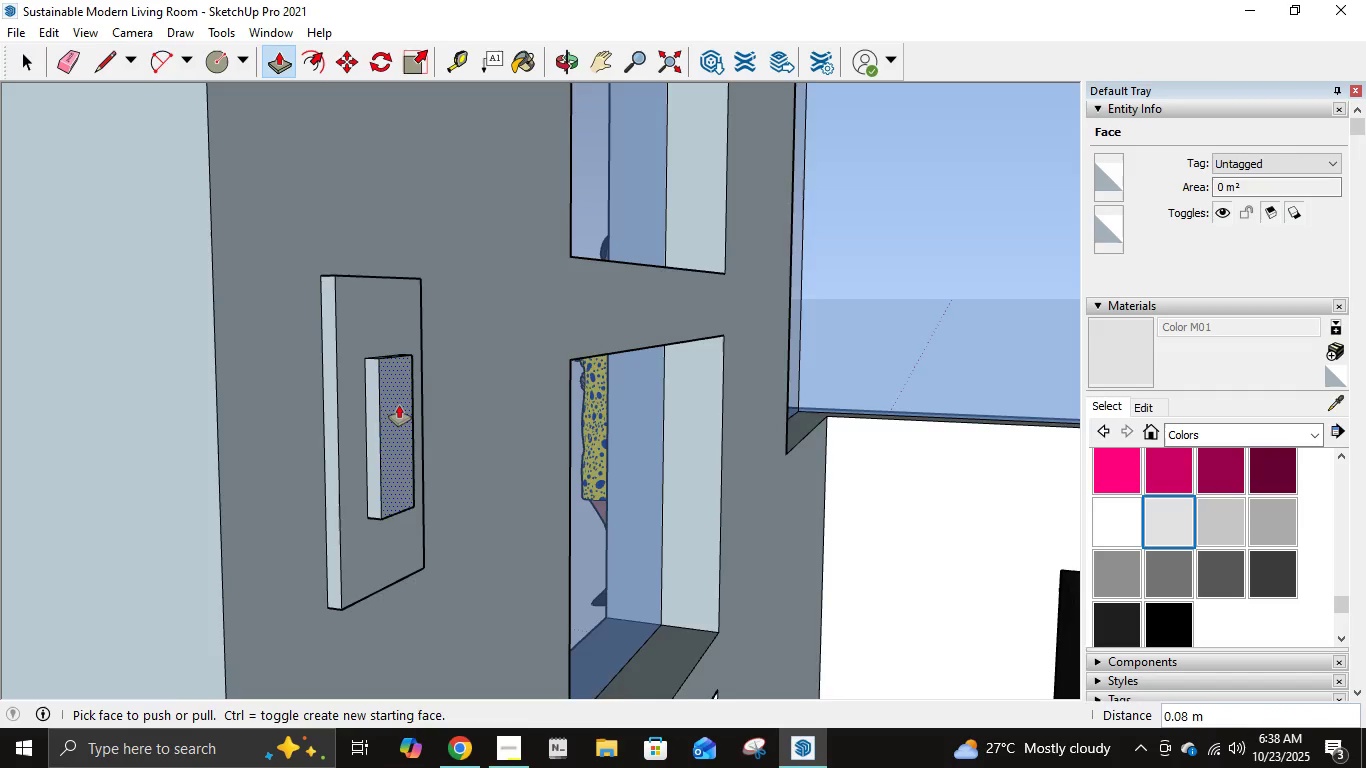 
scroll: coordinate [399, 407], scroll_direction: up, amount: 4.0
 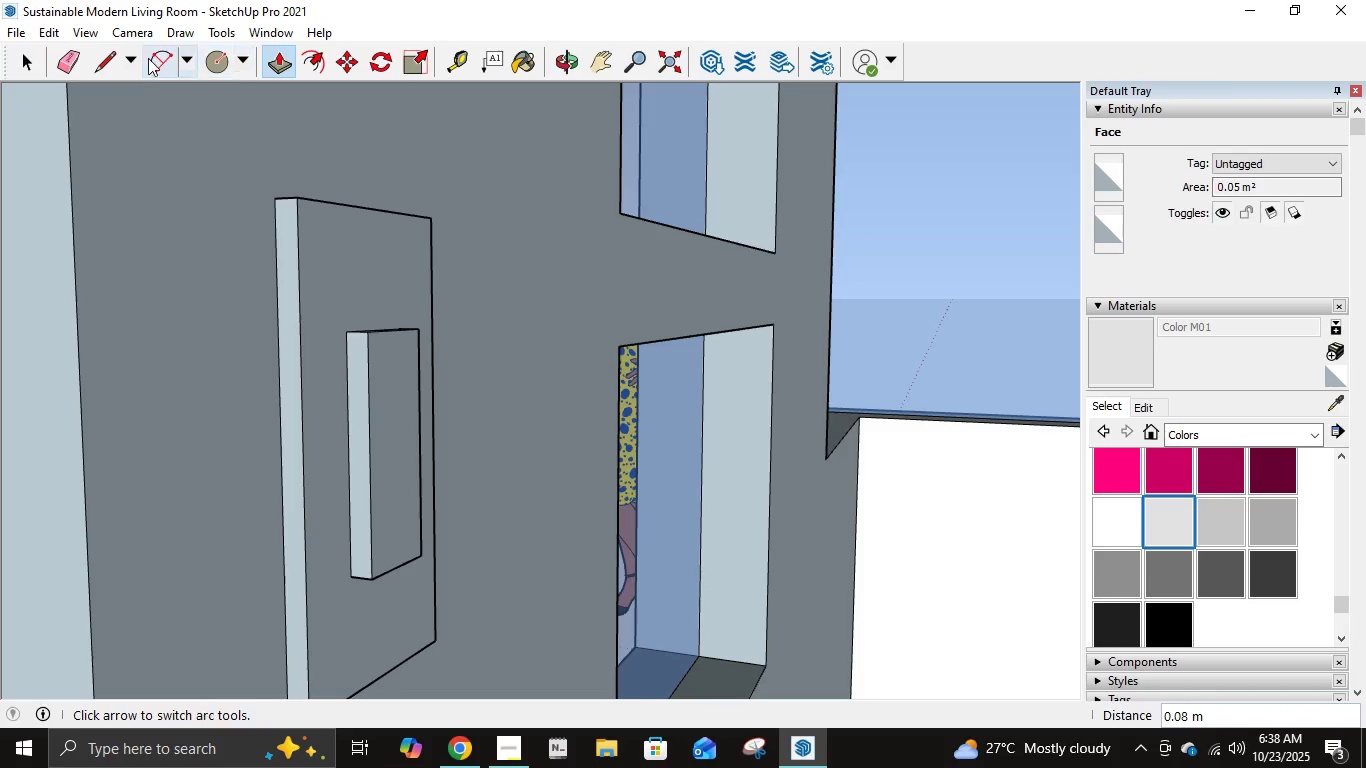 
left_click([95, 60])
 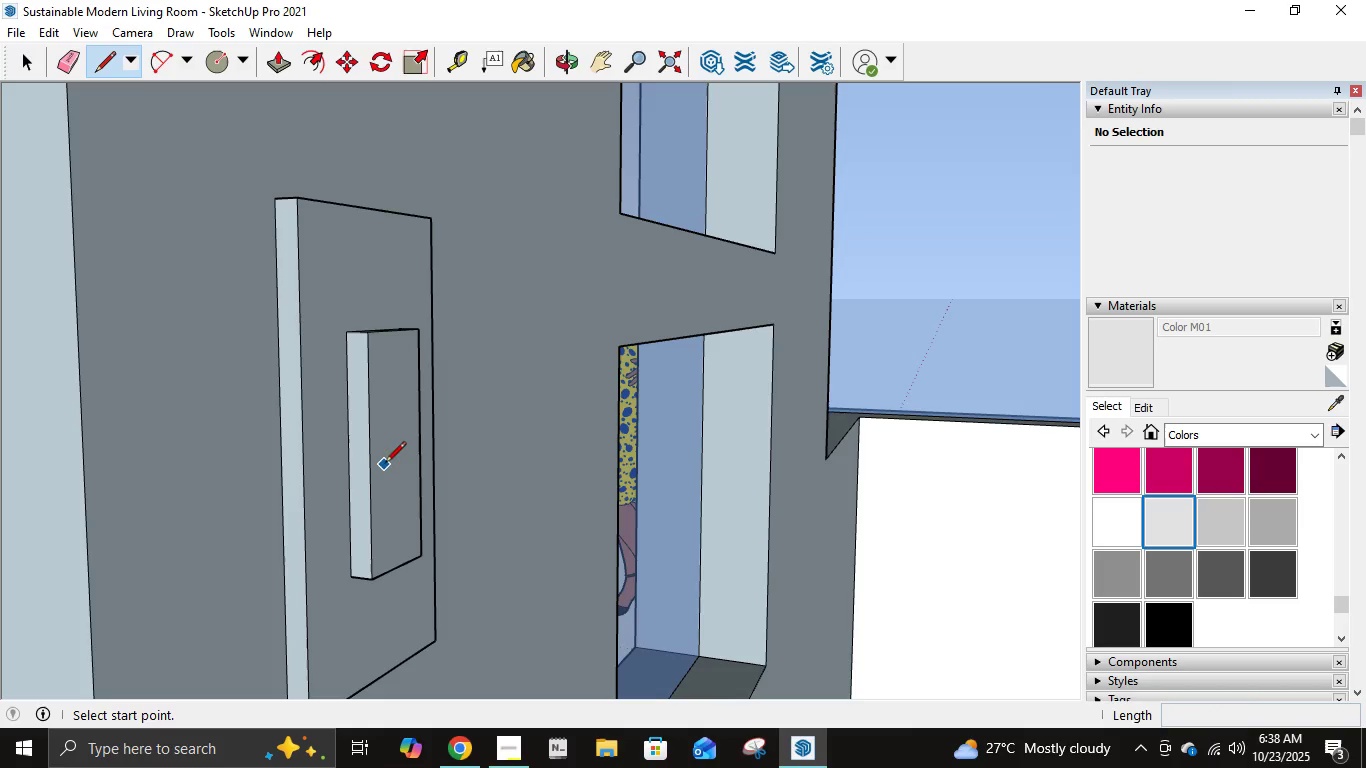 
left_click([371, 443])
 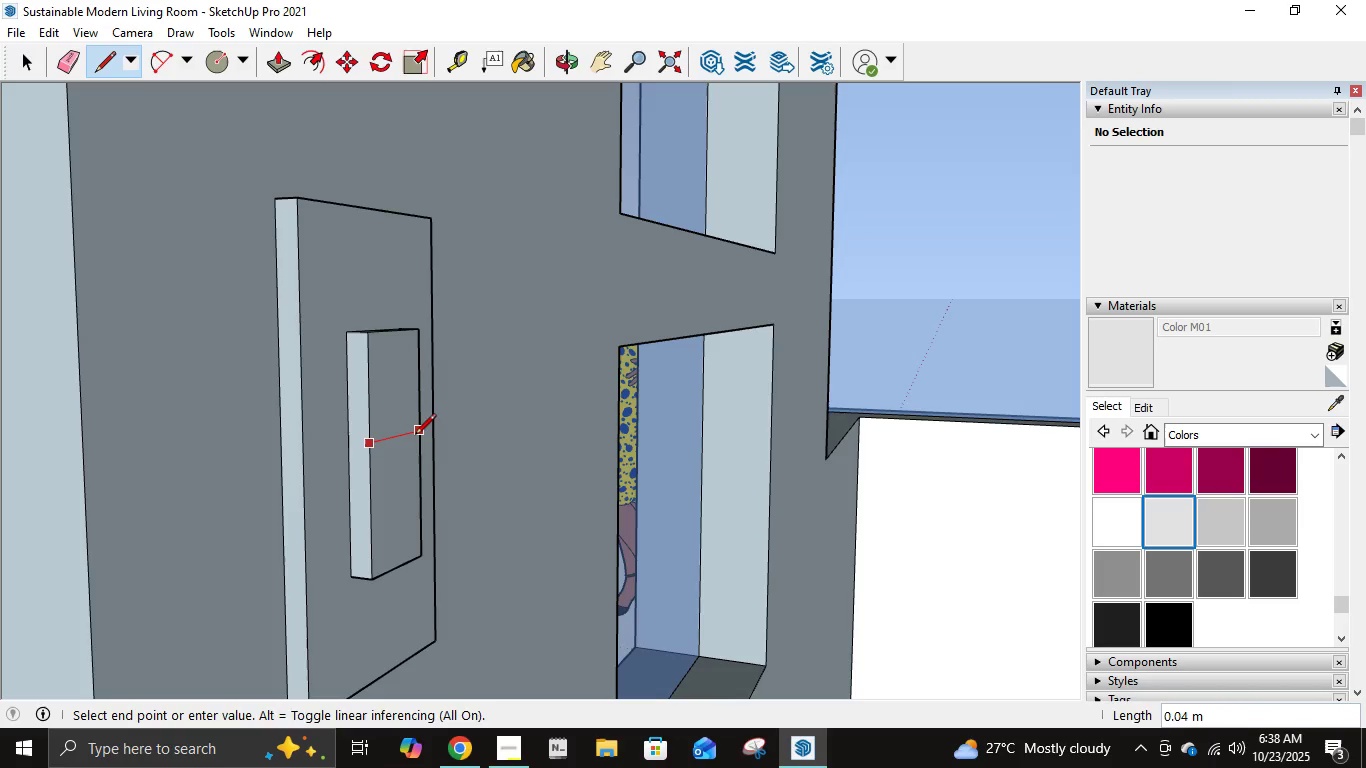 
left_click([419, 433])
 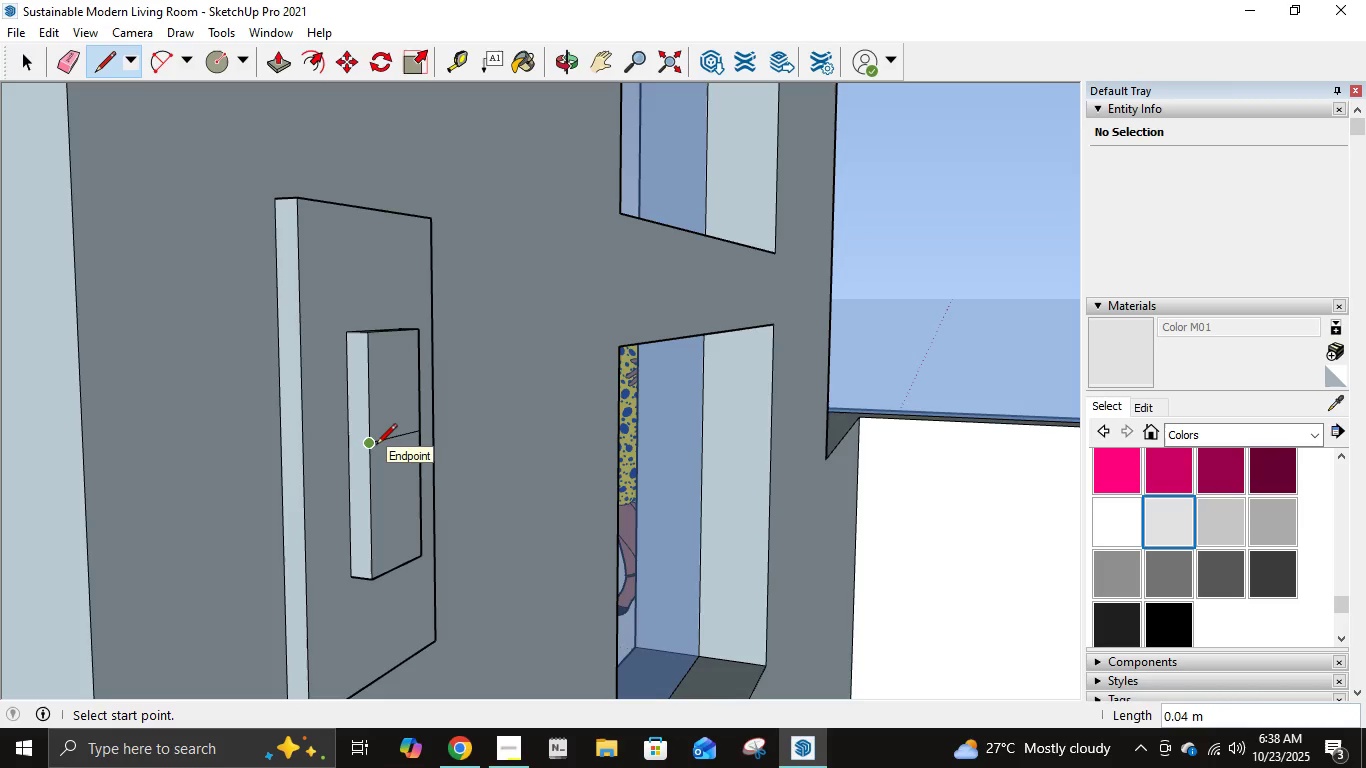 
left_click([376, 446])
 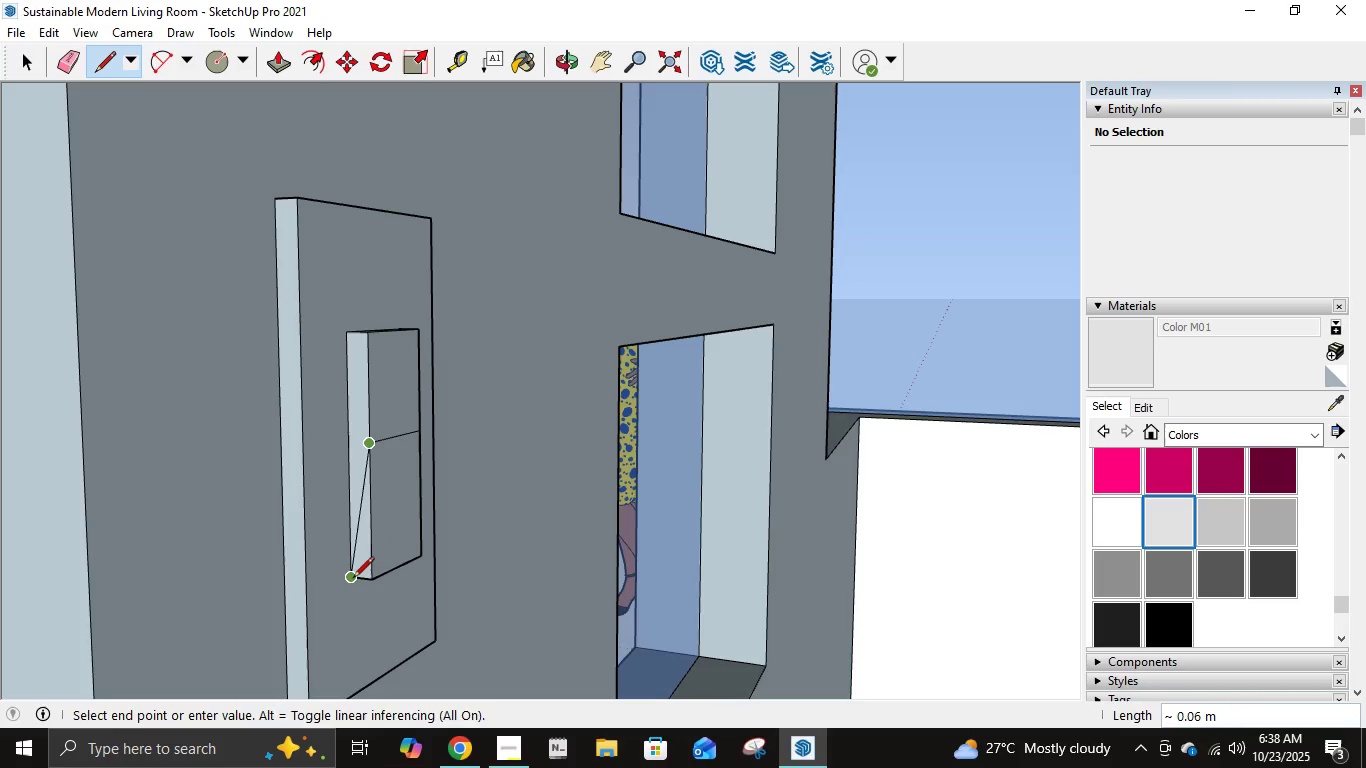 
left_click([353, 580])
 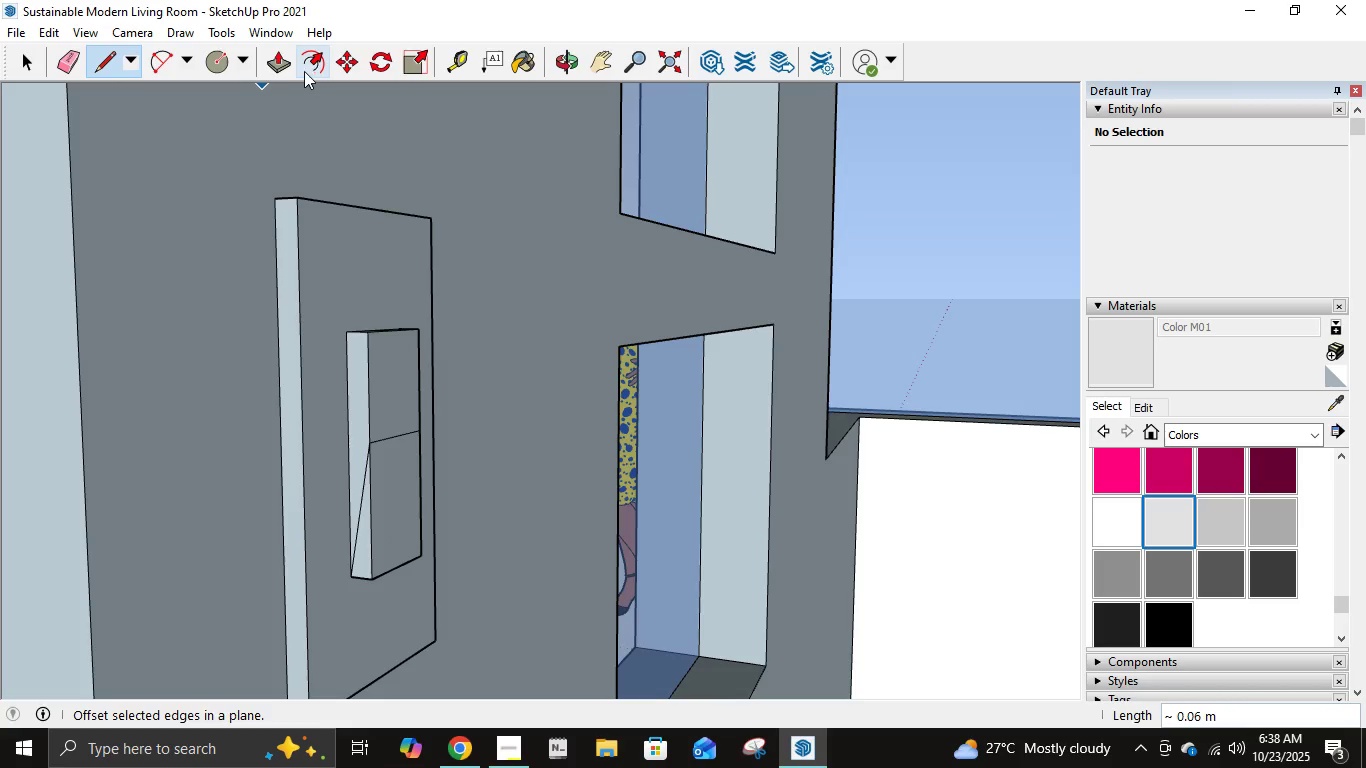 
left_click([283, 65])
 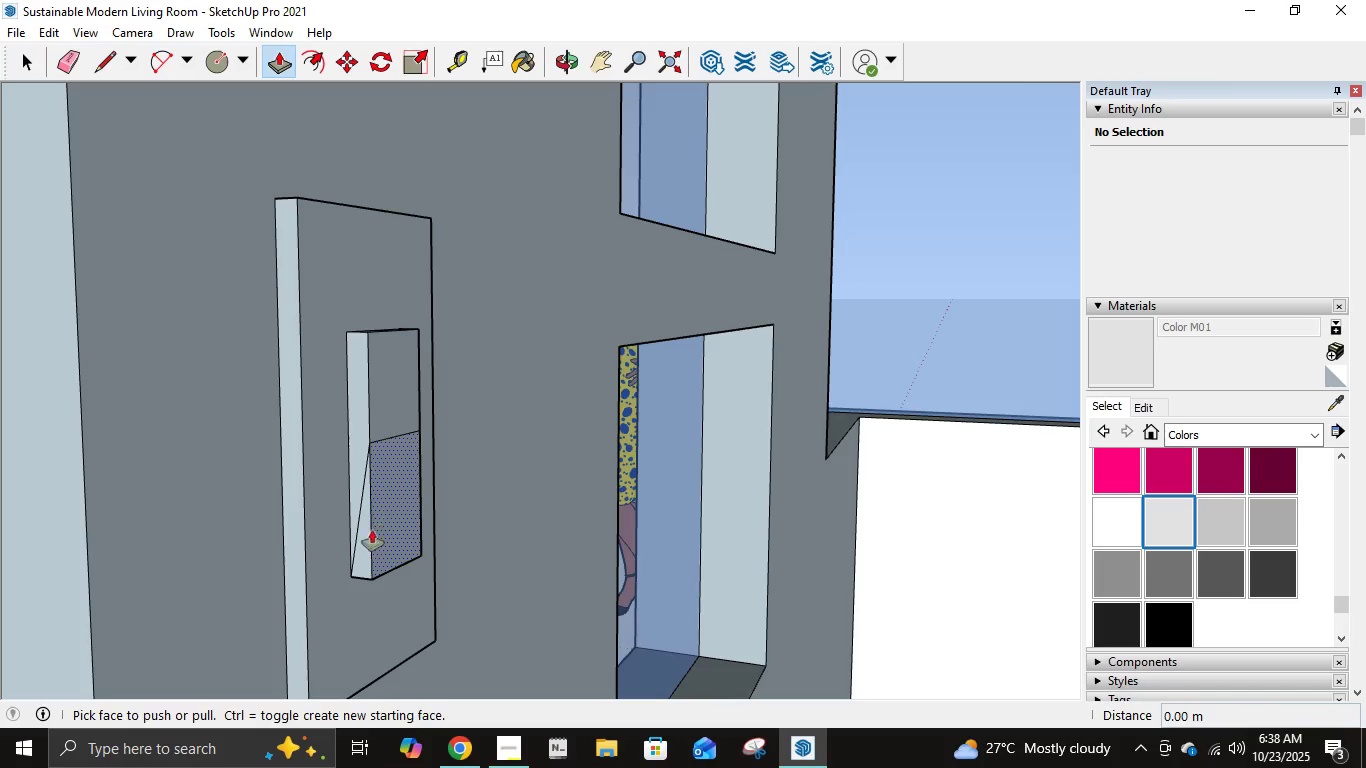 
left_click([367, 537])
 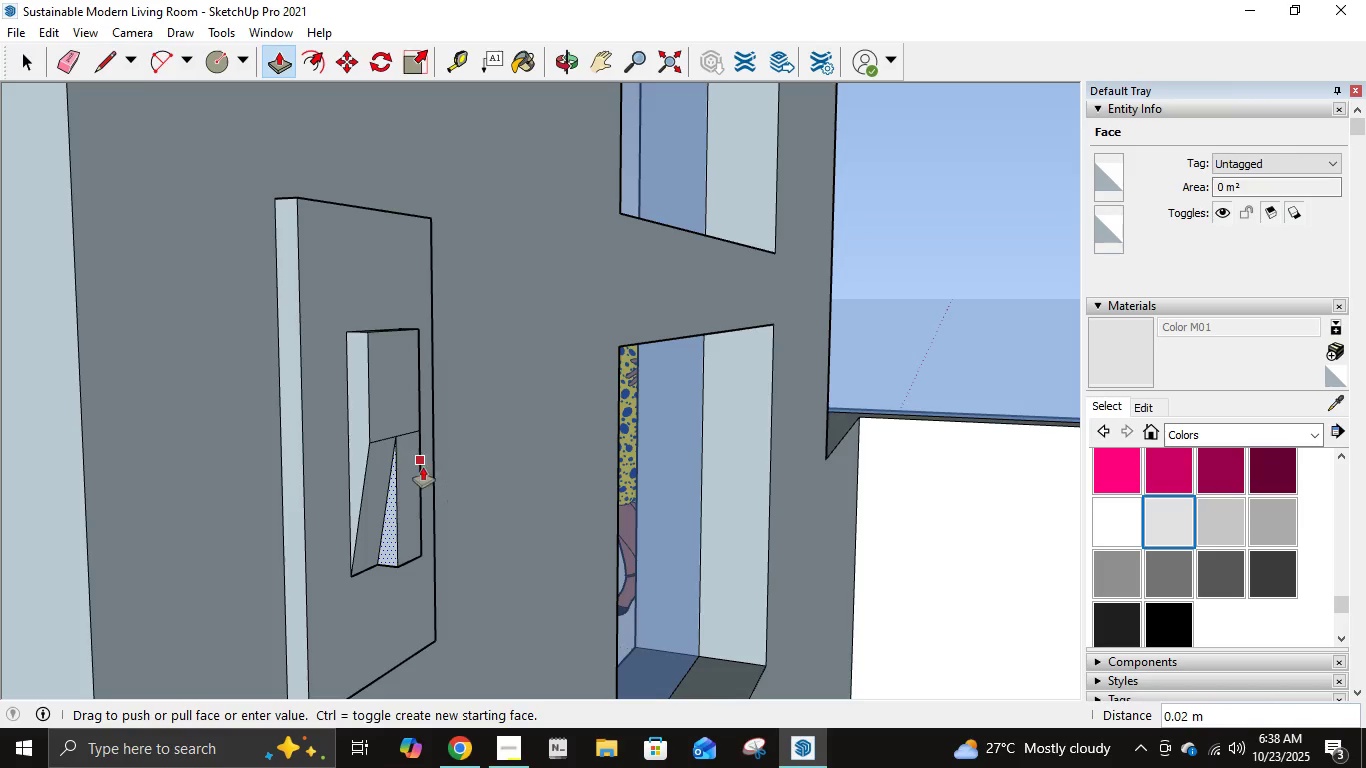 
left_click([423, 492])
 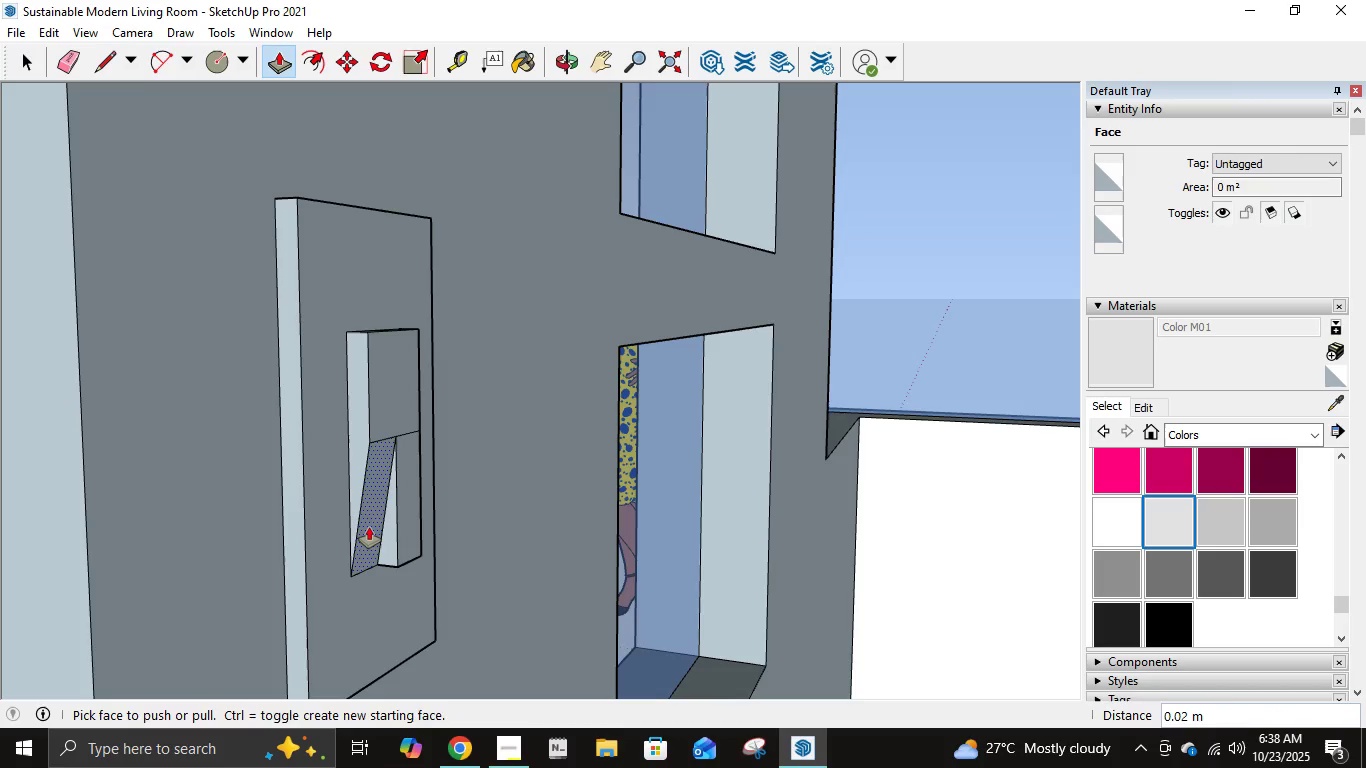 
key(Control+Z)
 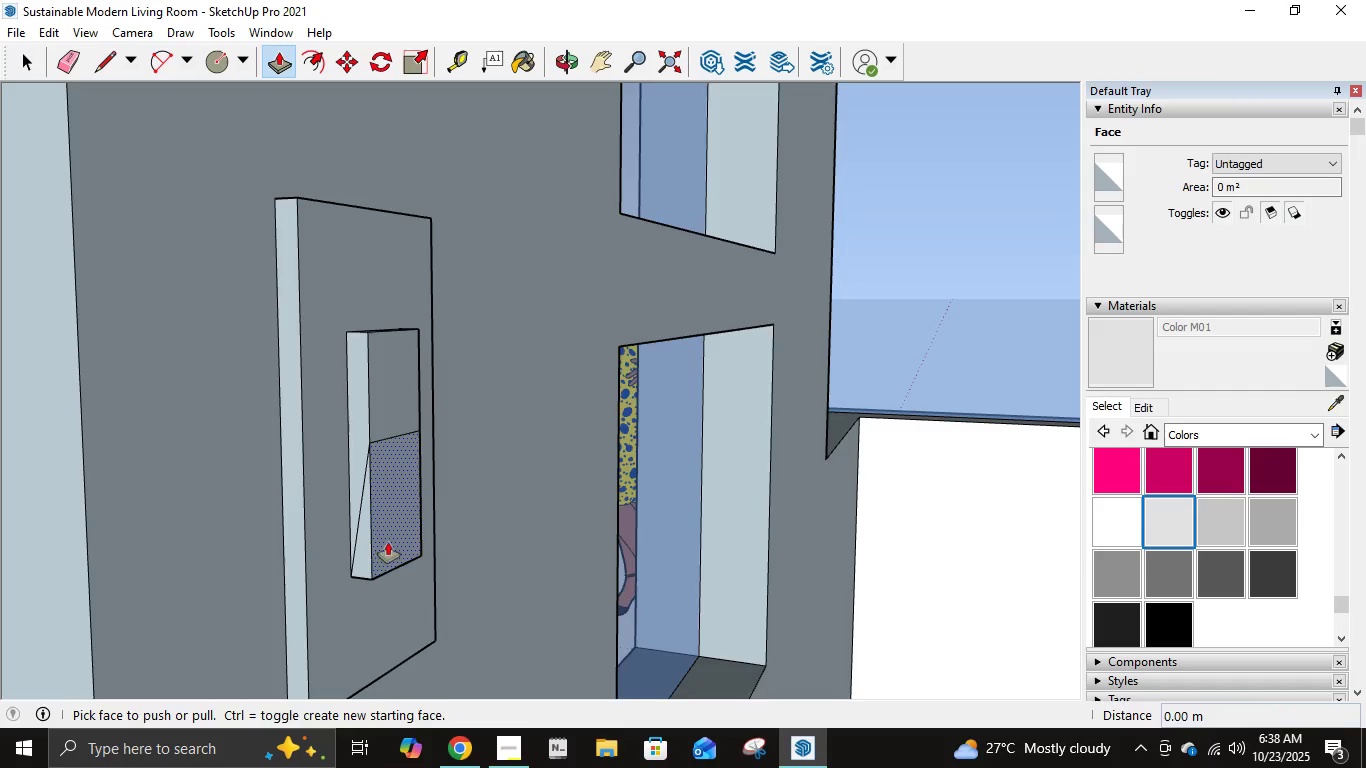 
scroll: coordinate [390, 551], scroll_direction: up, amount: 5.0
 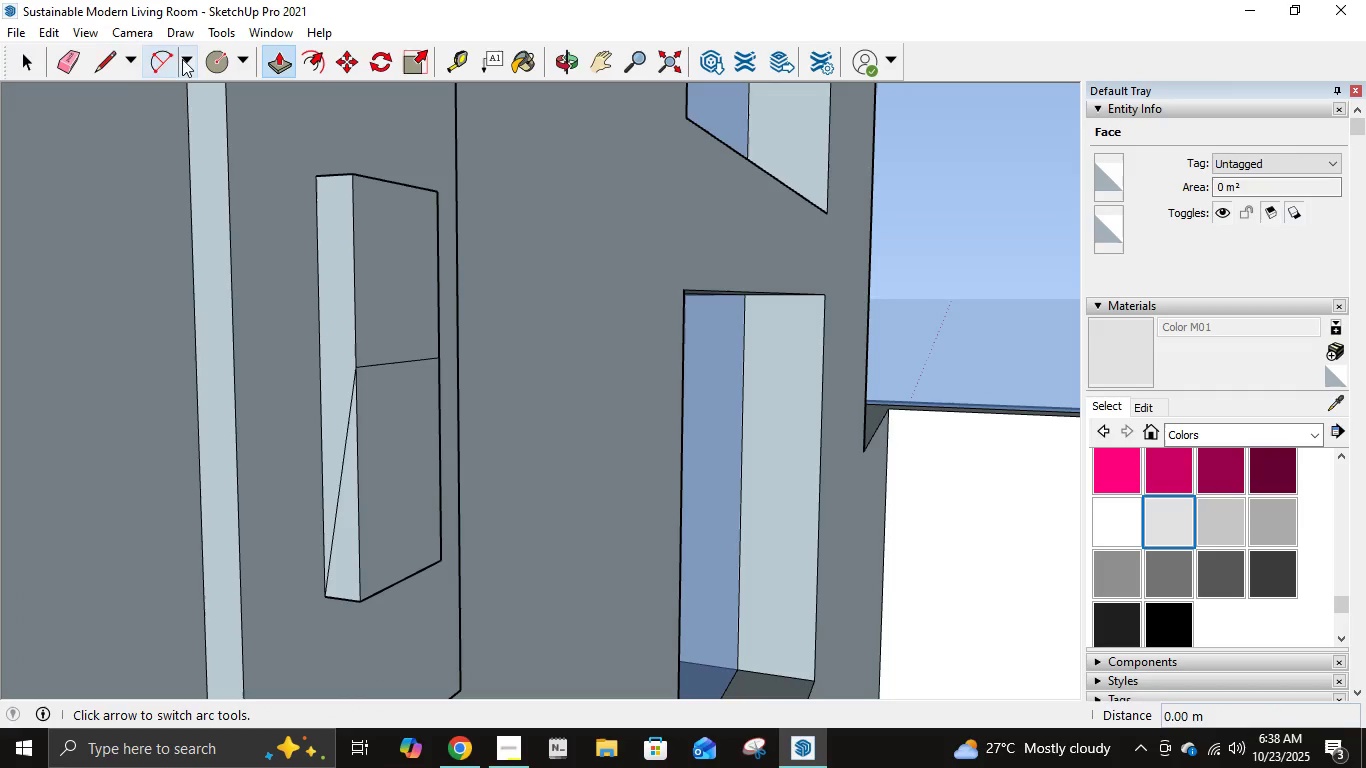 
left_click([111, 57])
 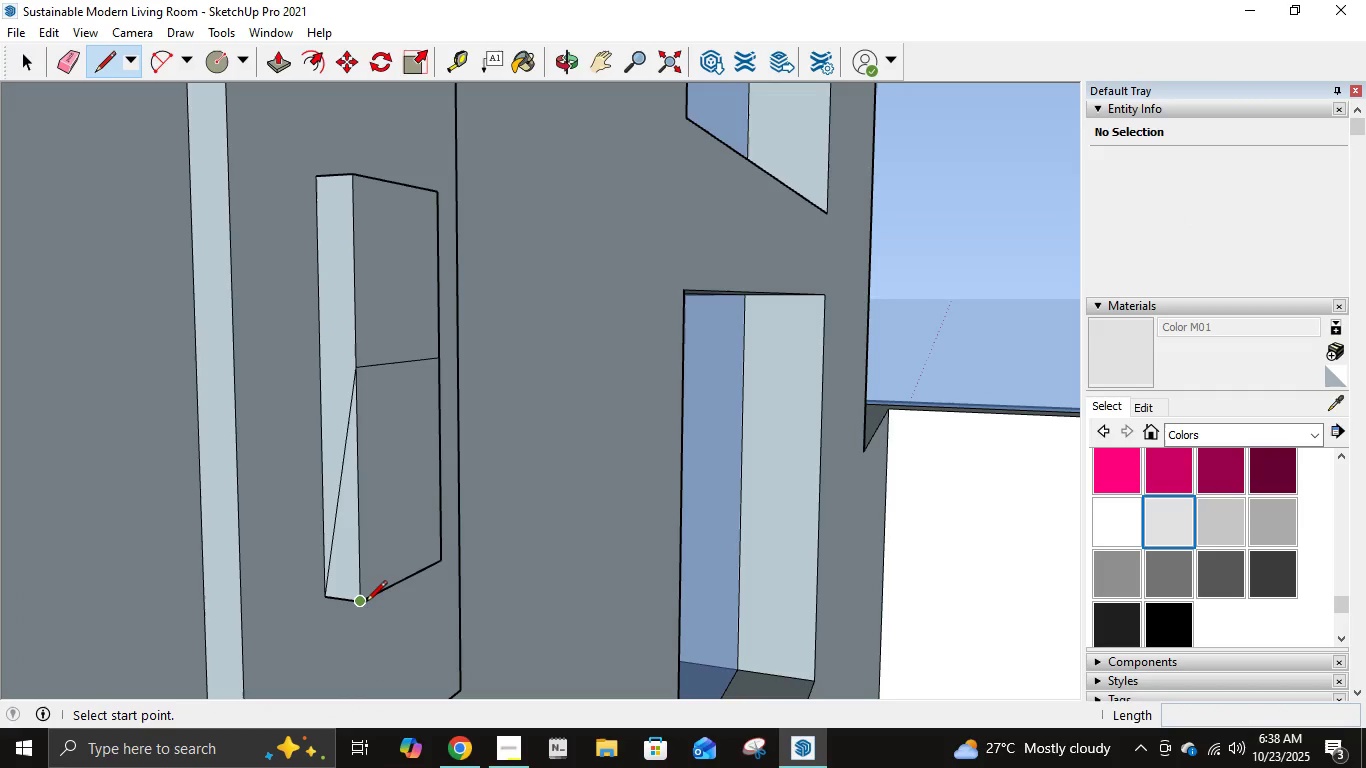 
left_click([366, 603])
 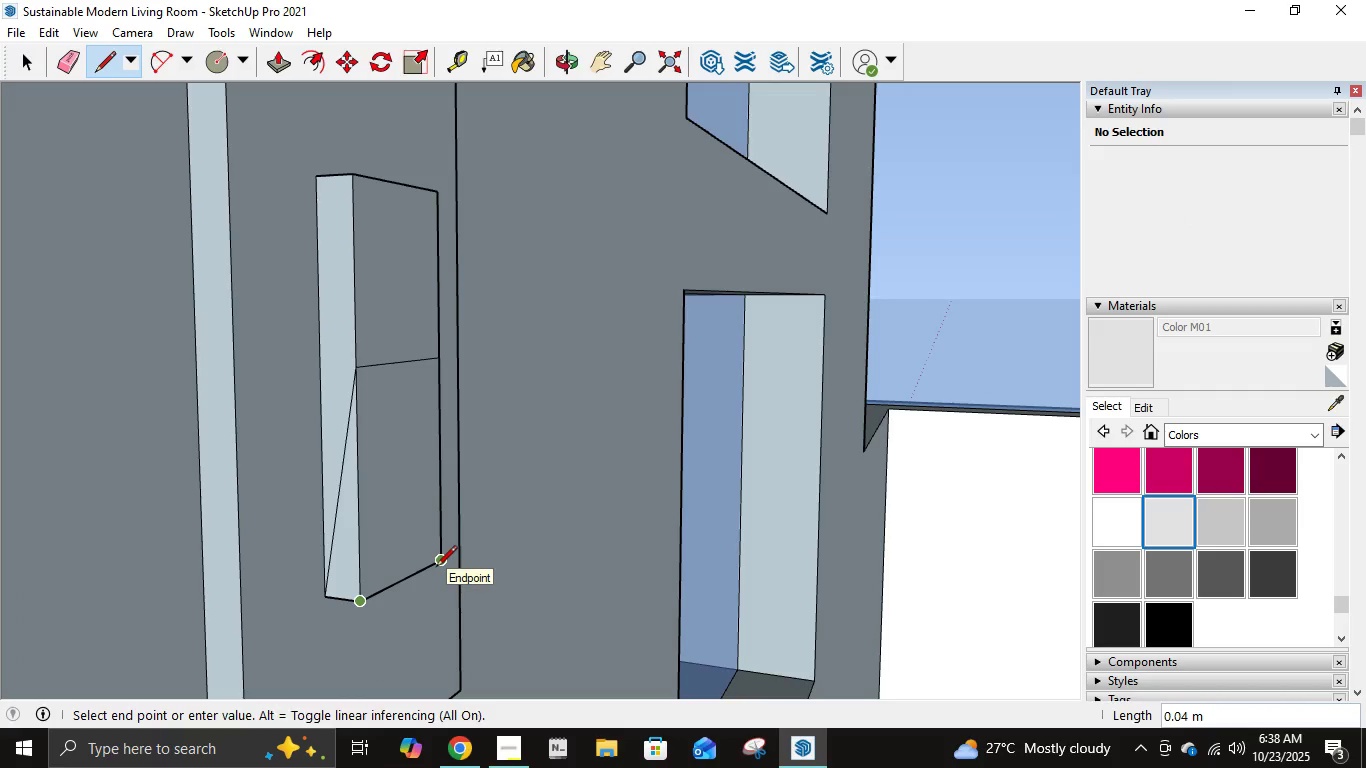 
key(Escape)
 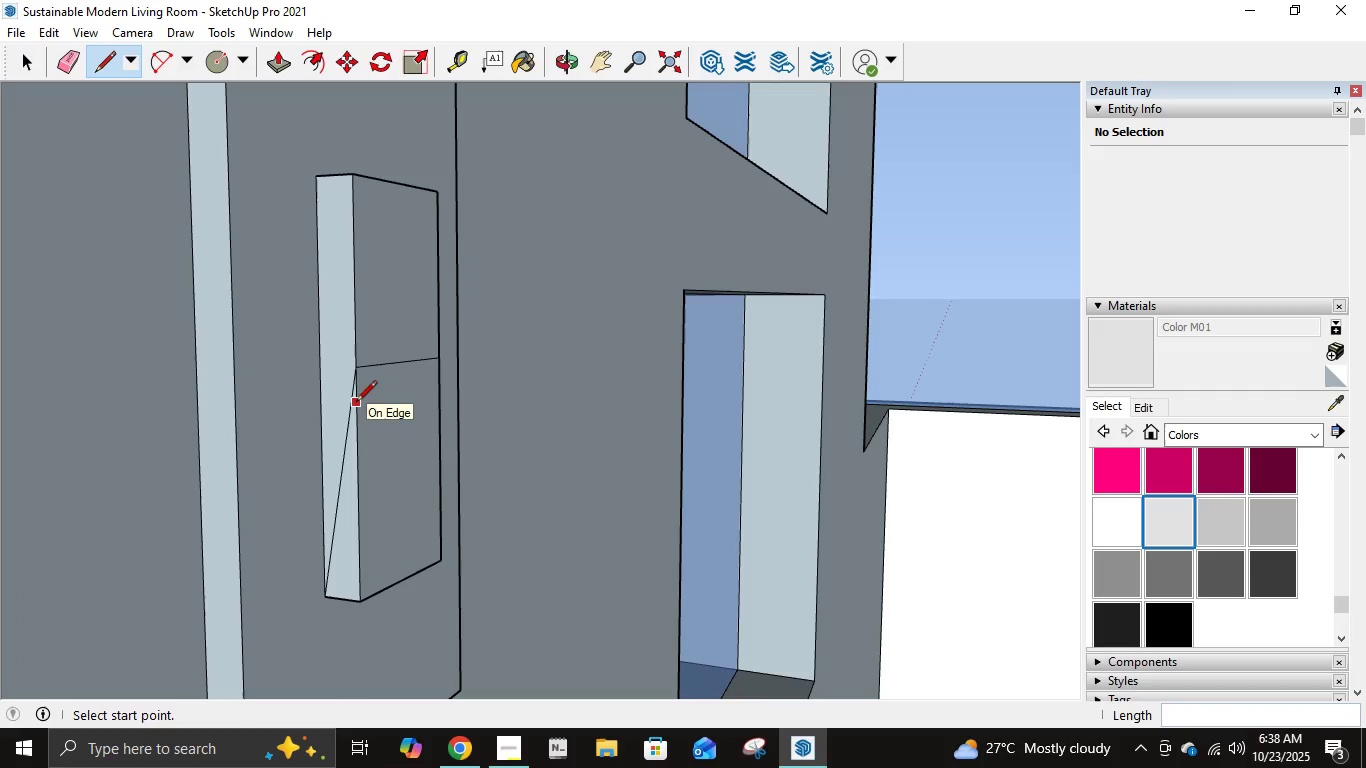 
key(E)
 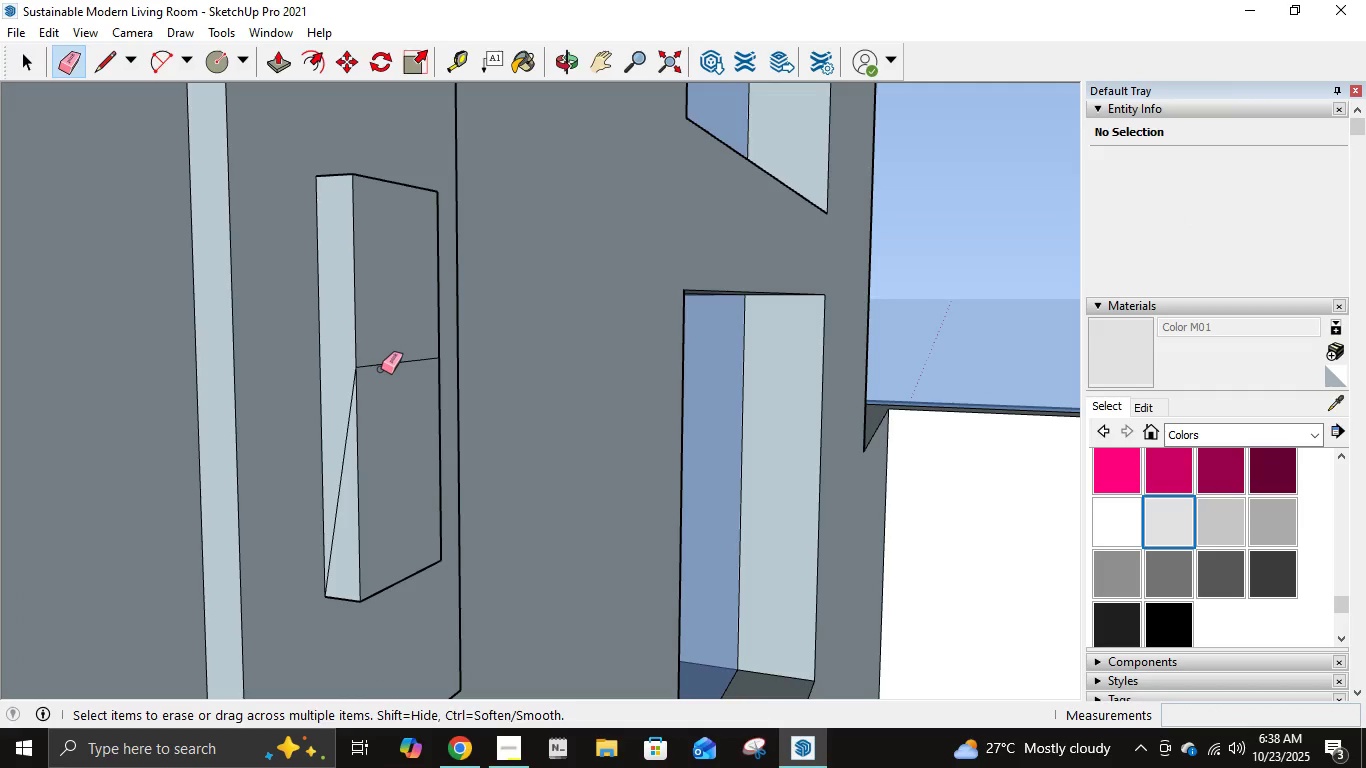 
left_click([381, 368])
 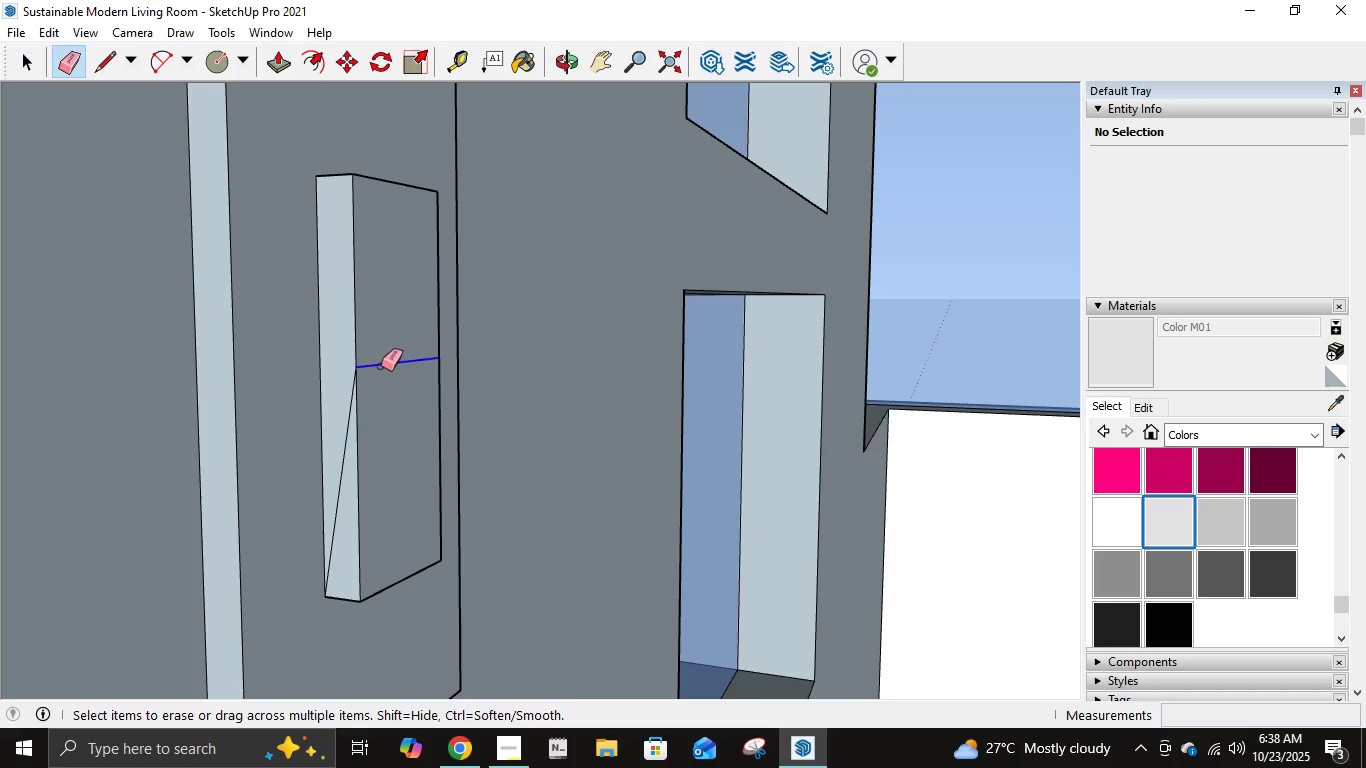 
left_click([381, 366])
 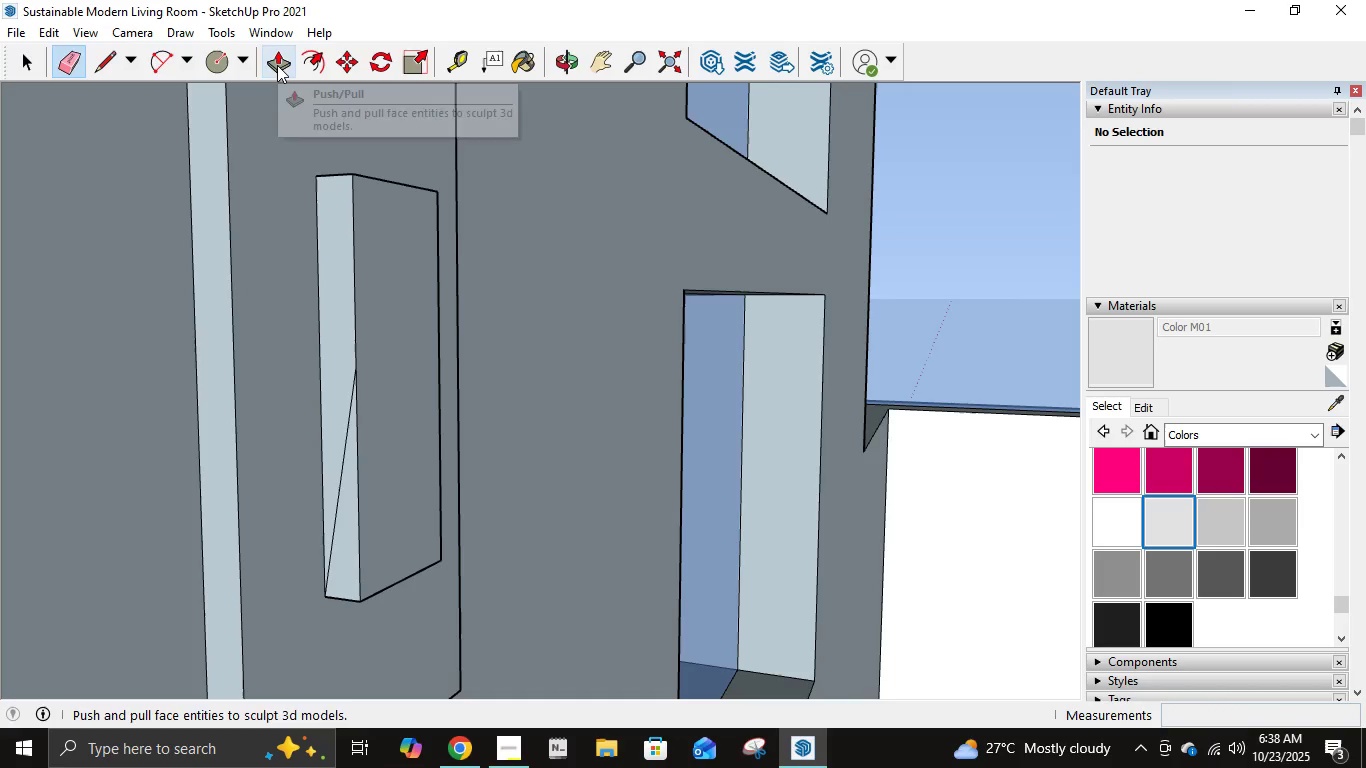 
left_click([277, 65])
 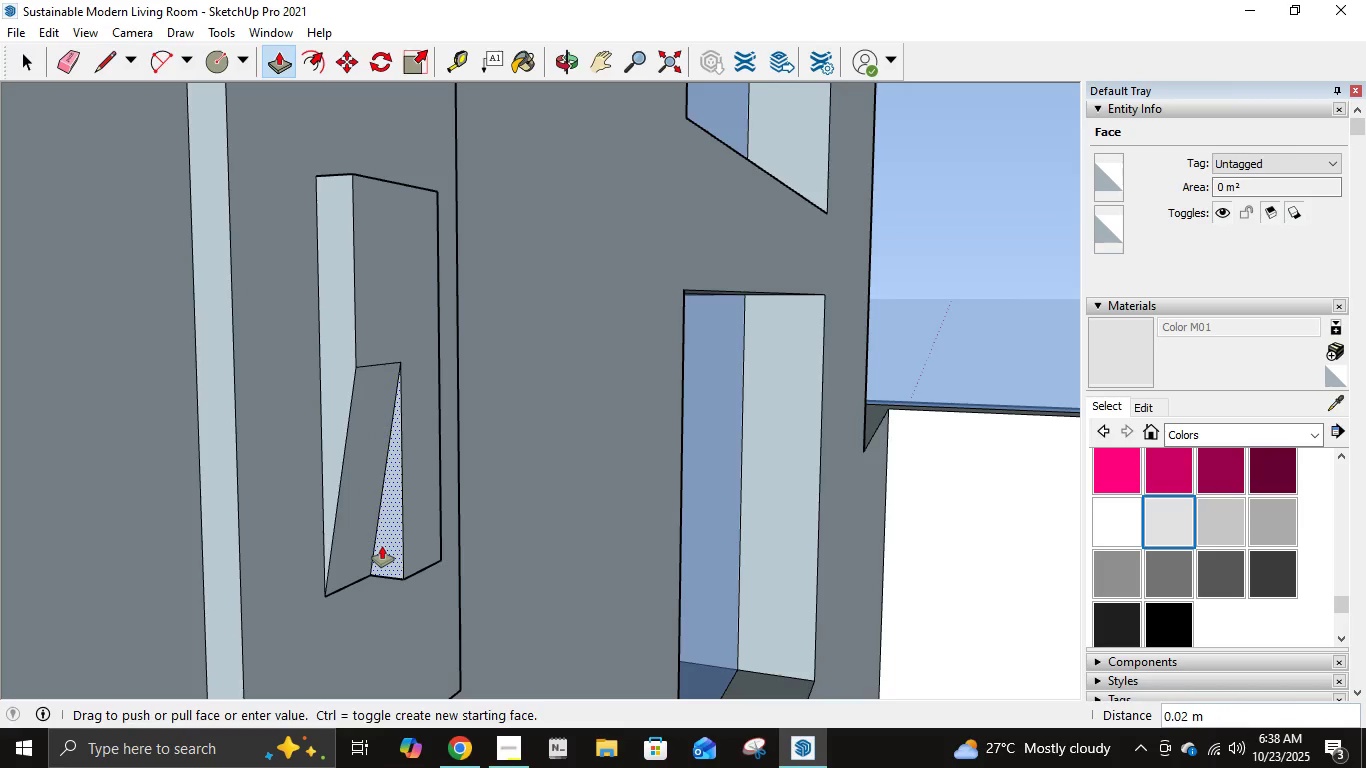 
key(Numpad0)
 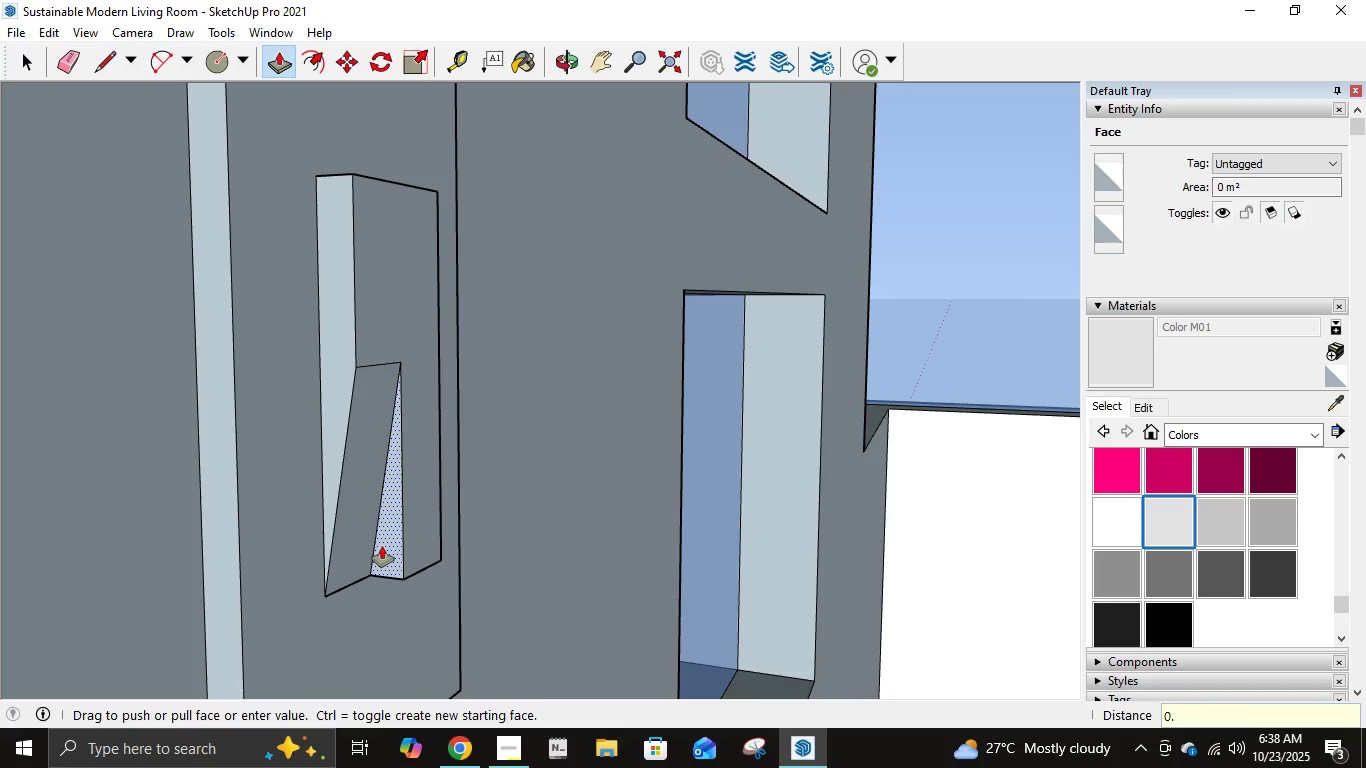 
key(NumpadDecimal)
 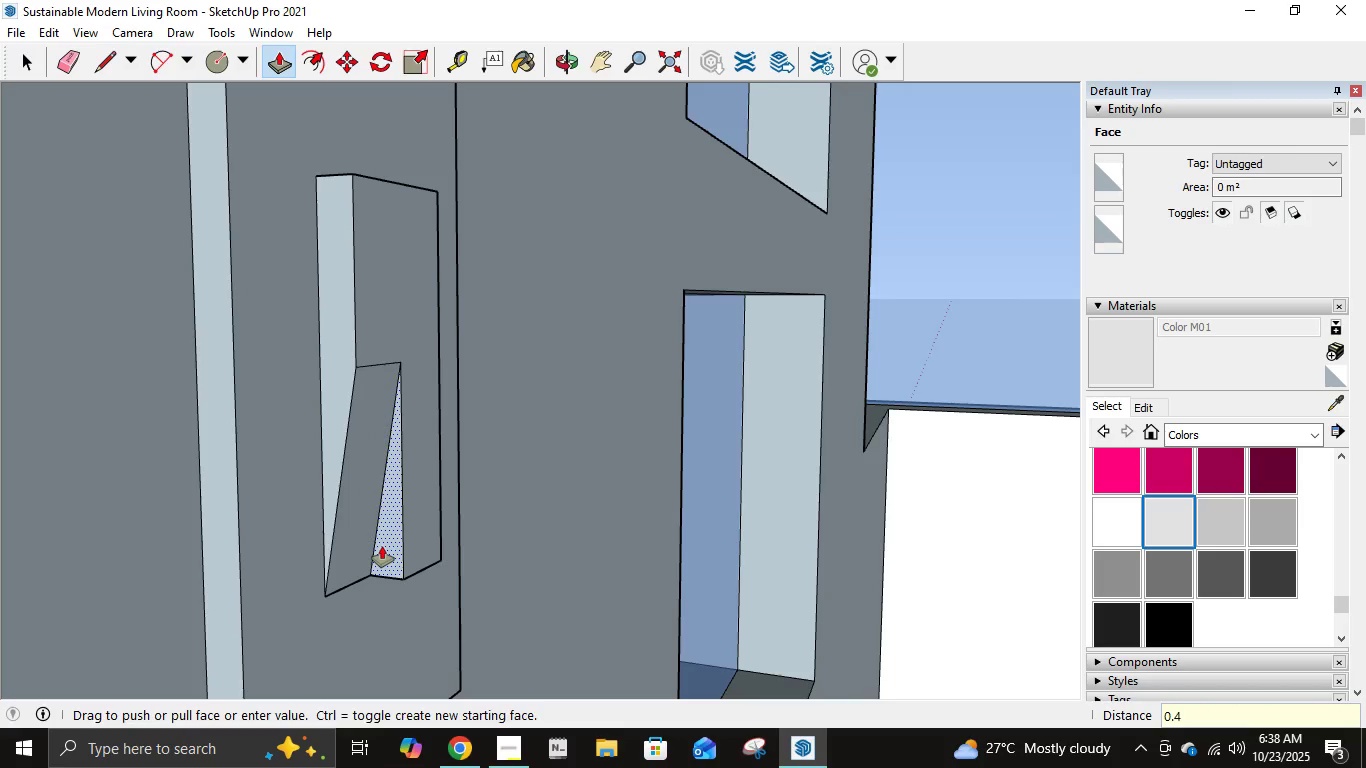 
key(Numpad4)
 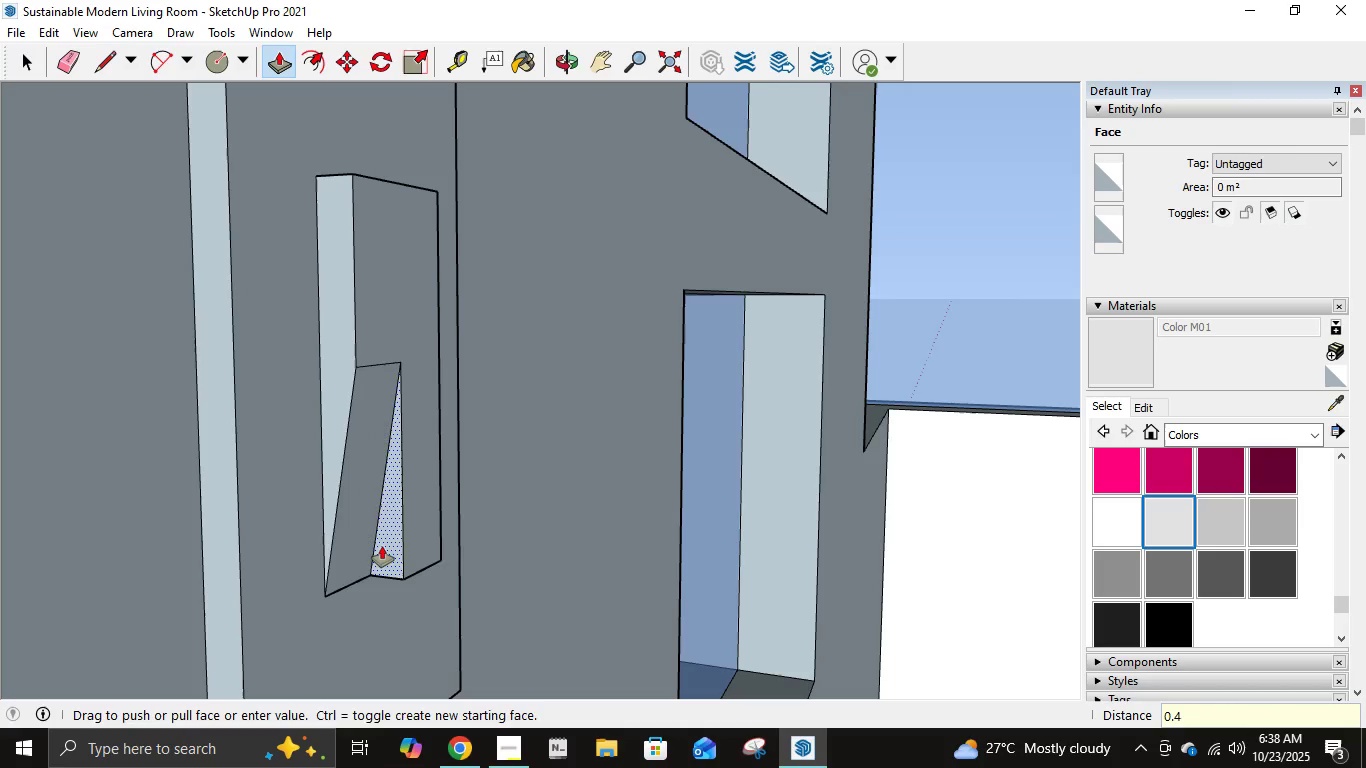 
key(NumpadEnter)
 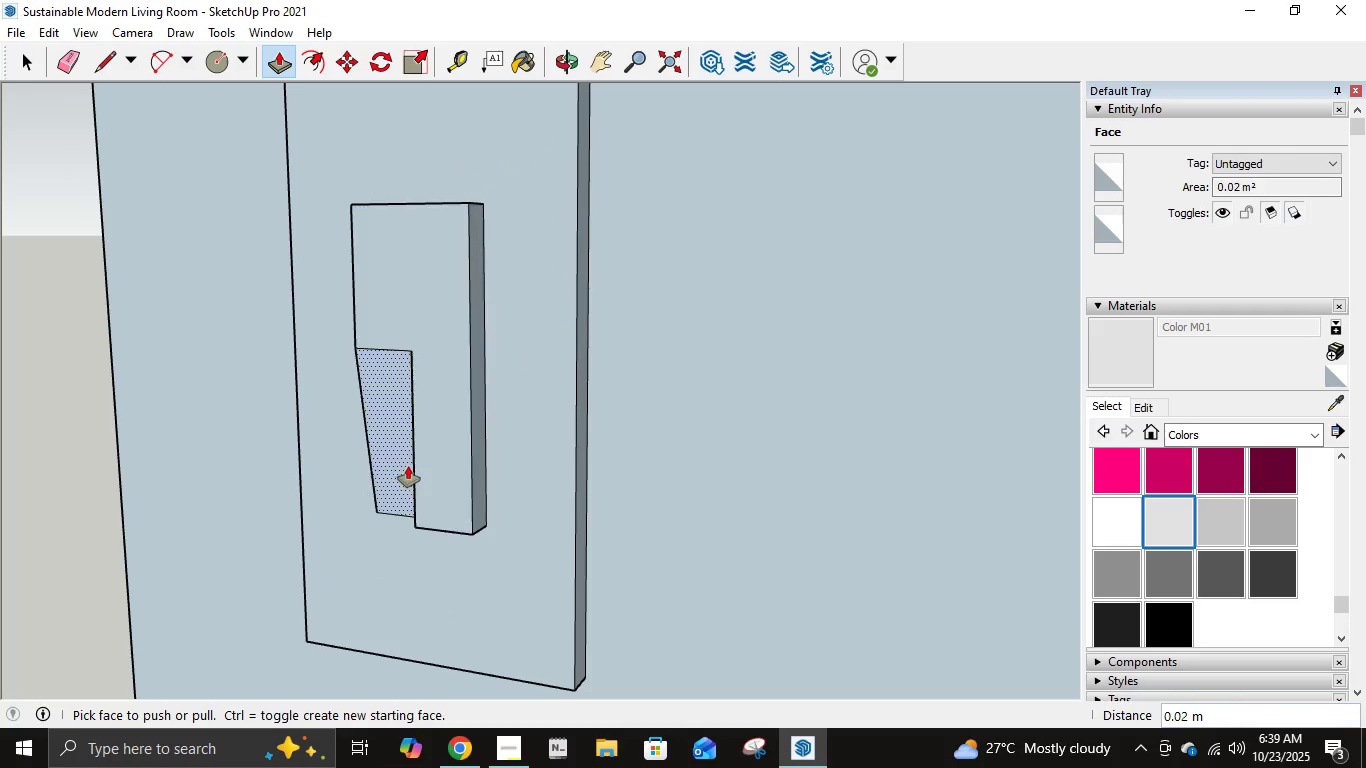 
wait(7.29)
 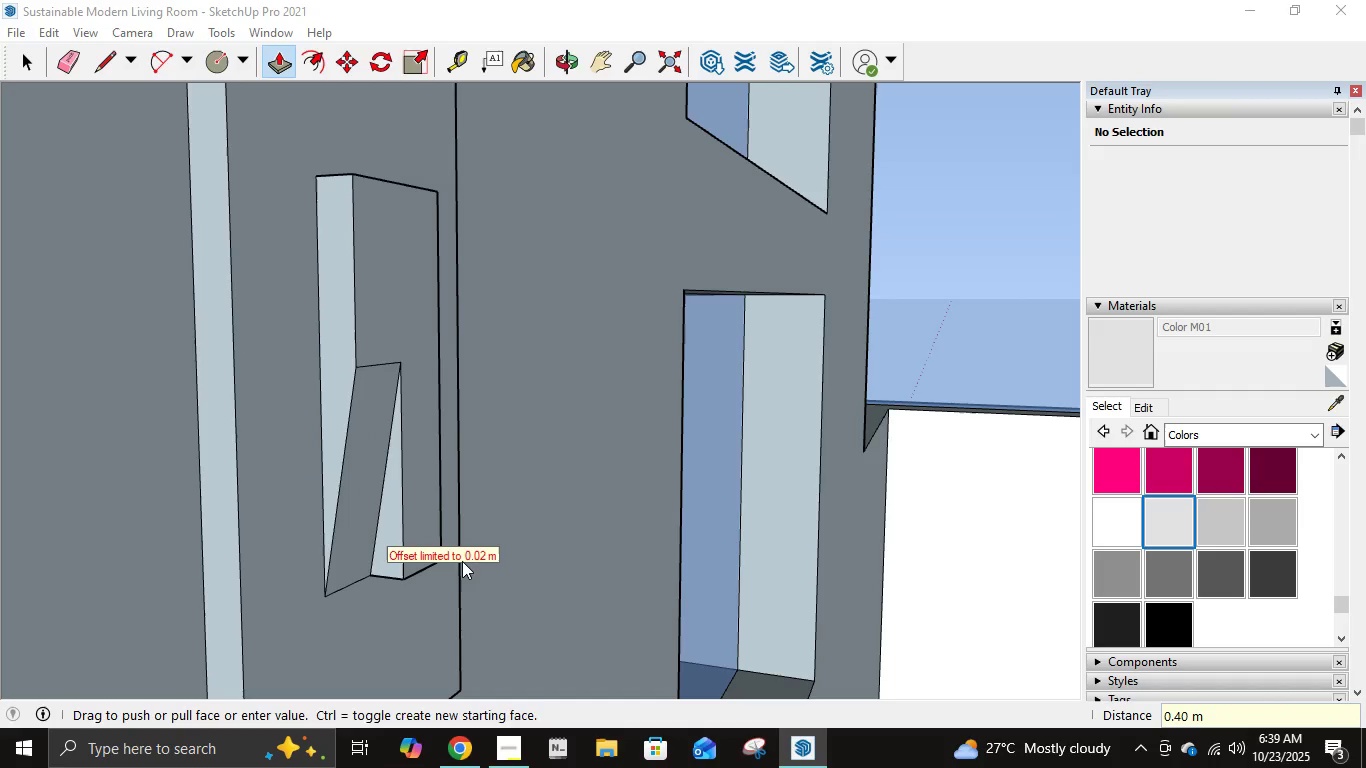 
left_click([106, 70])
 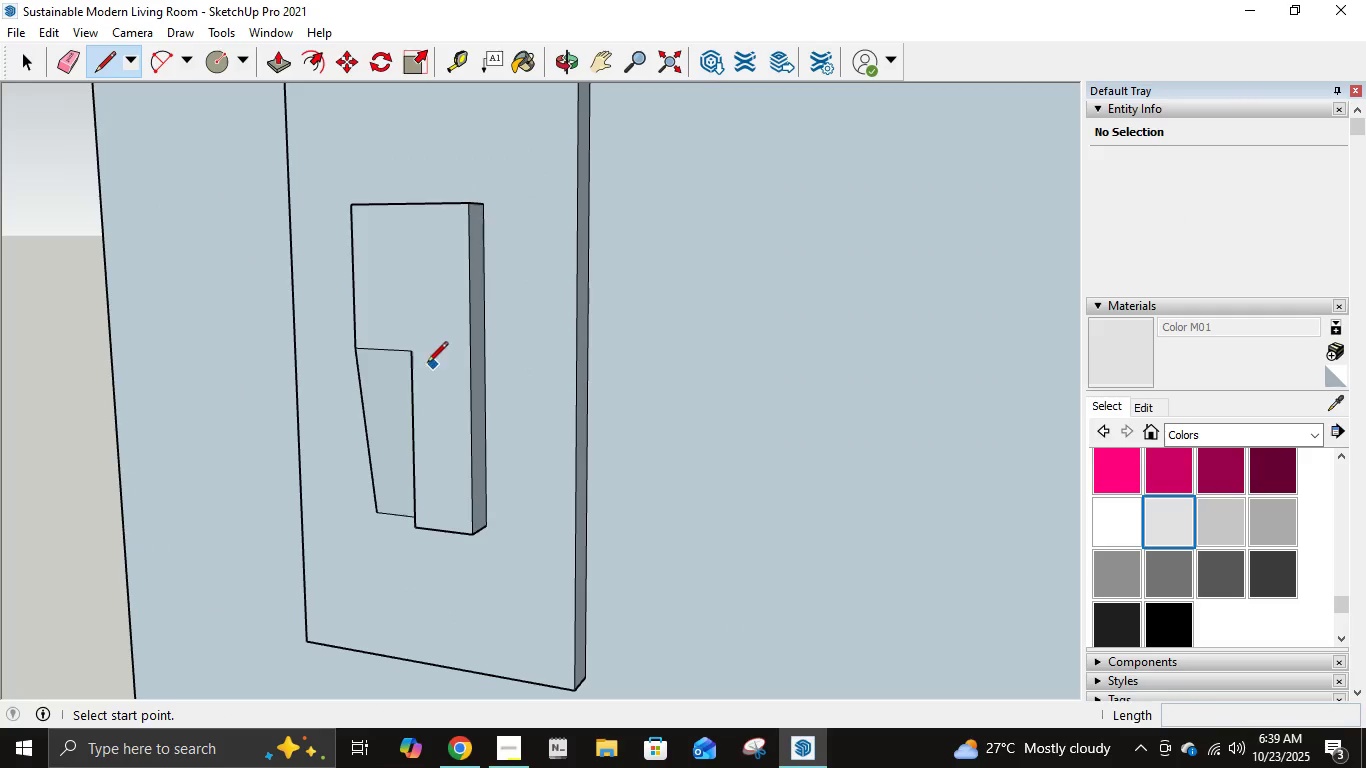 
left_click([413, 354])
 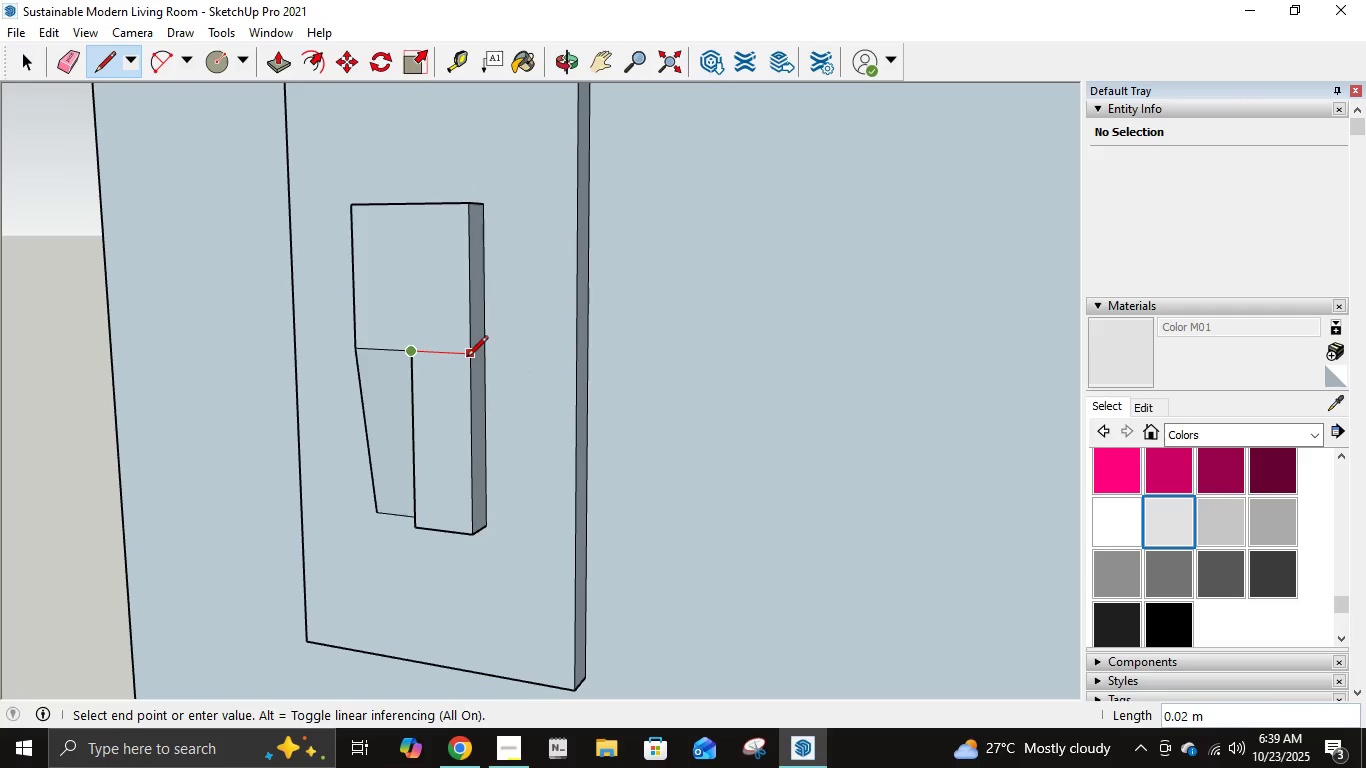 
left_click([467, 358])
 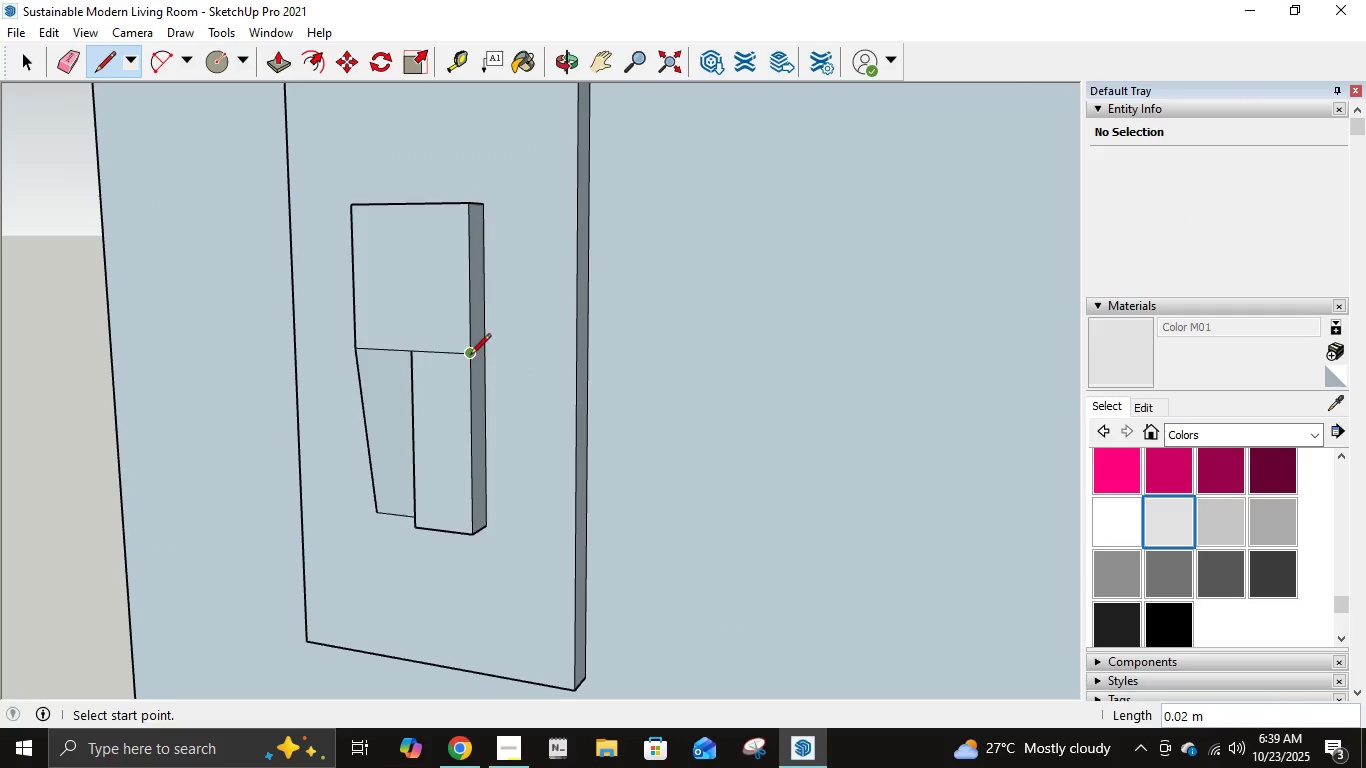 
left_click([470, 356])
 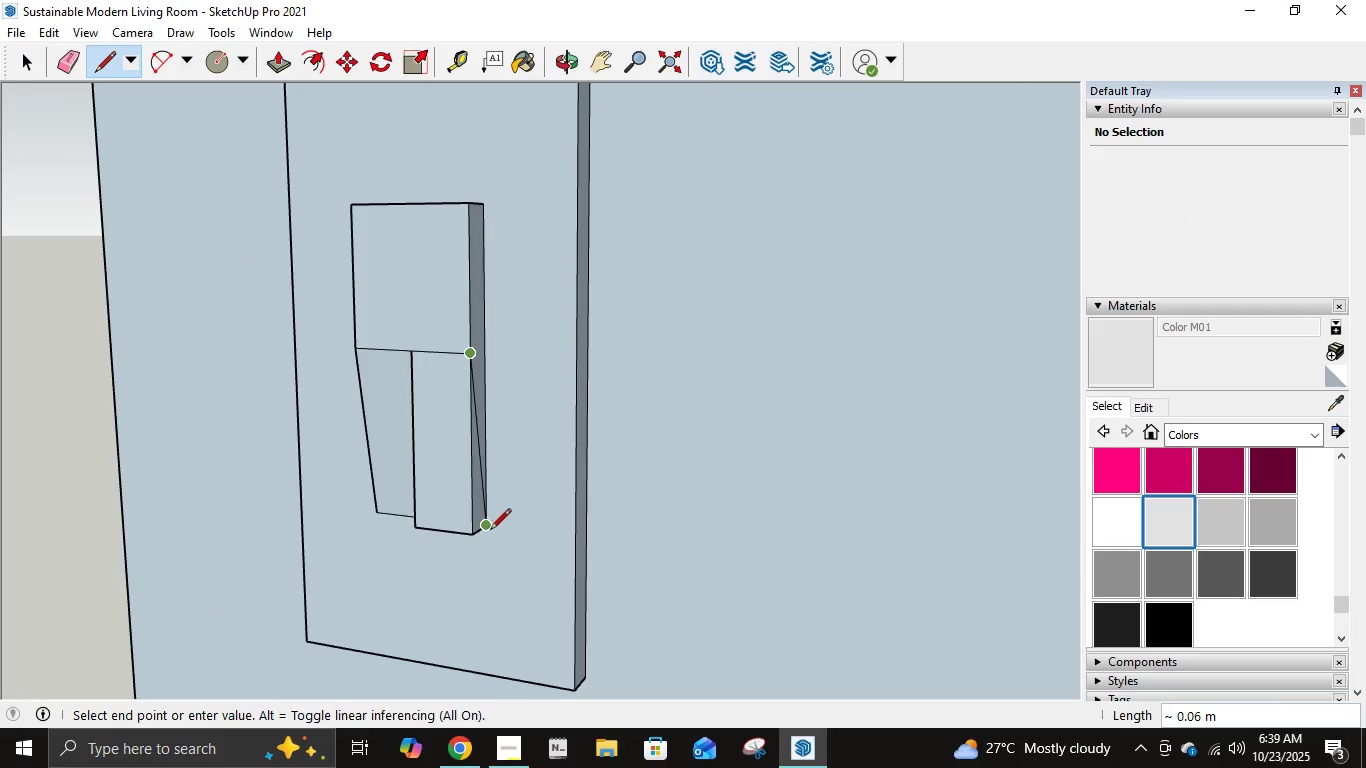 
left_click([488, 531])
 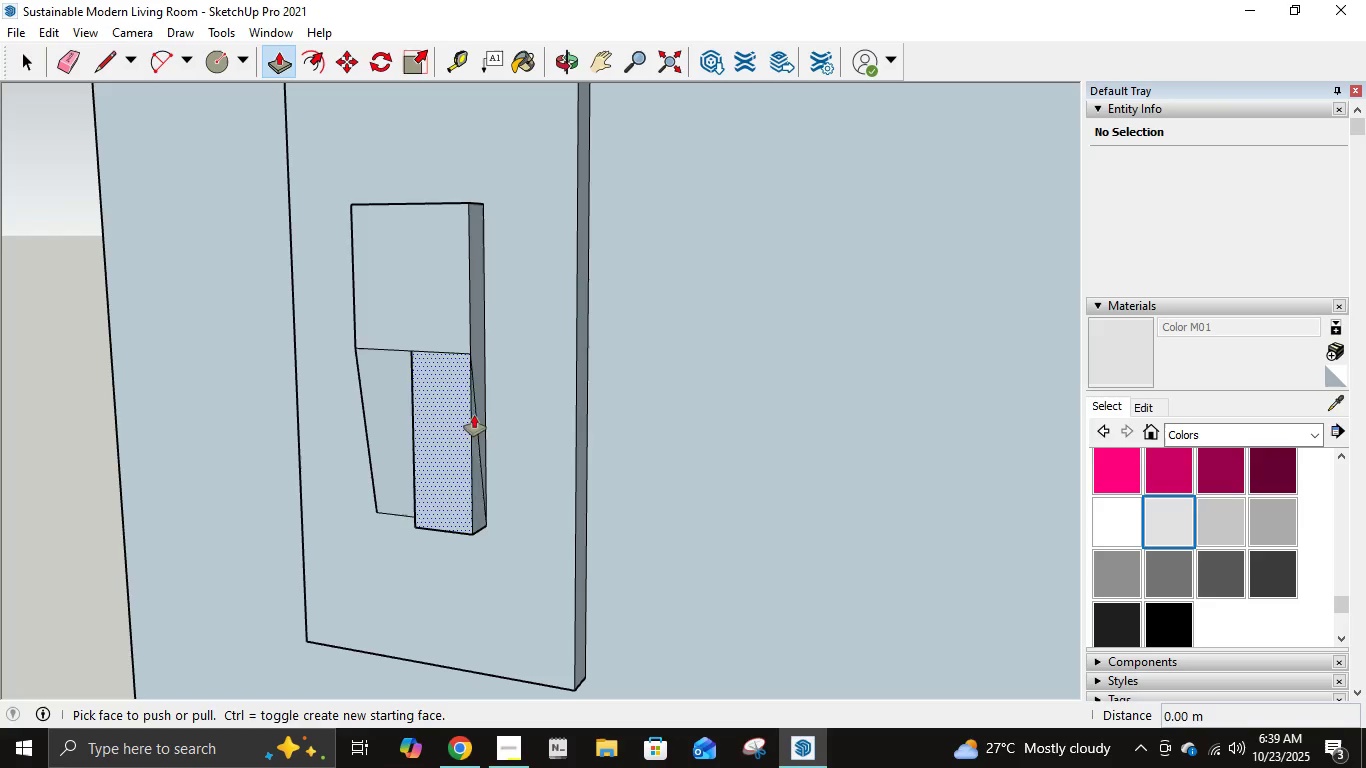 
left_click([477, 486])
 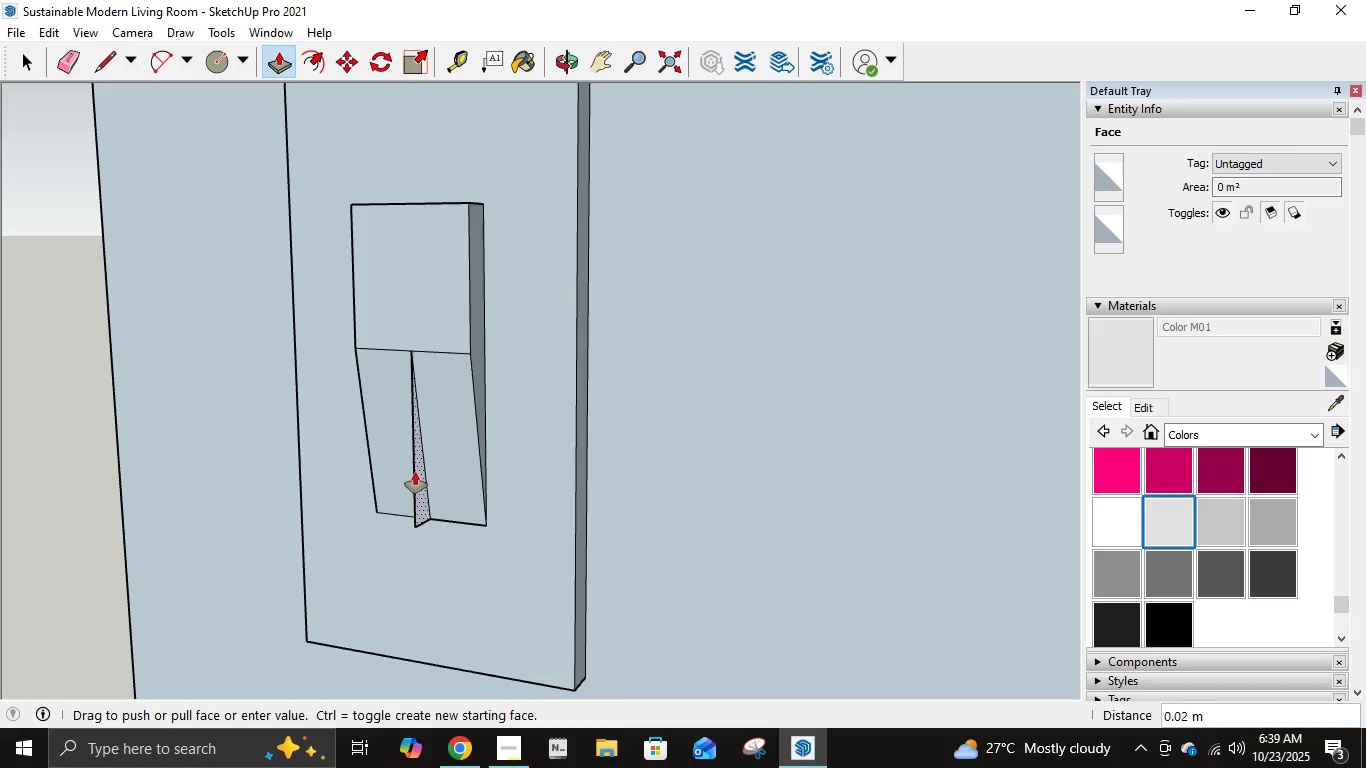 
left_click([415, 472])
 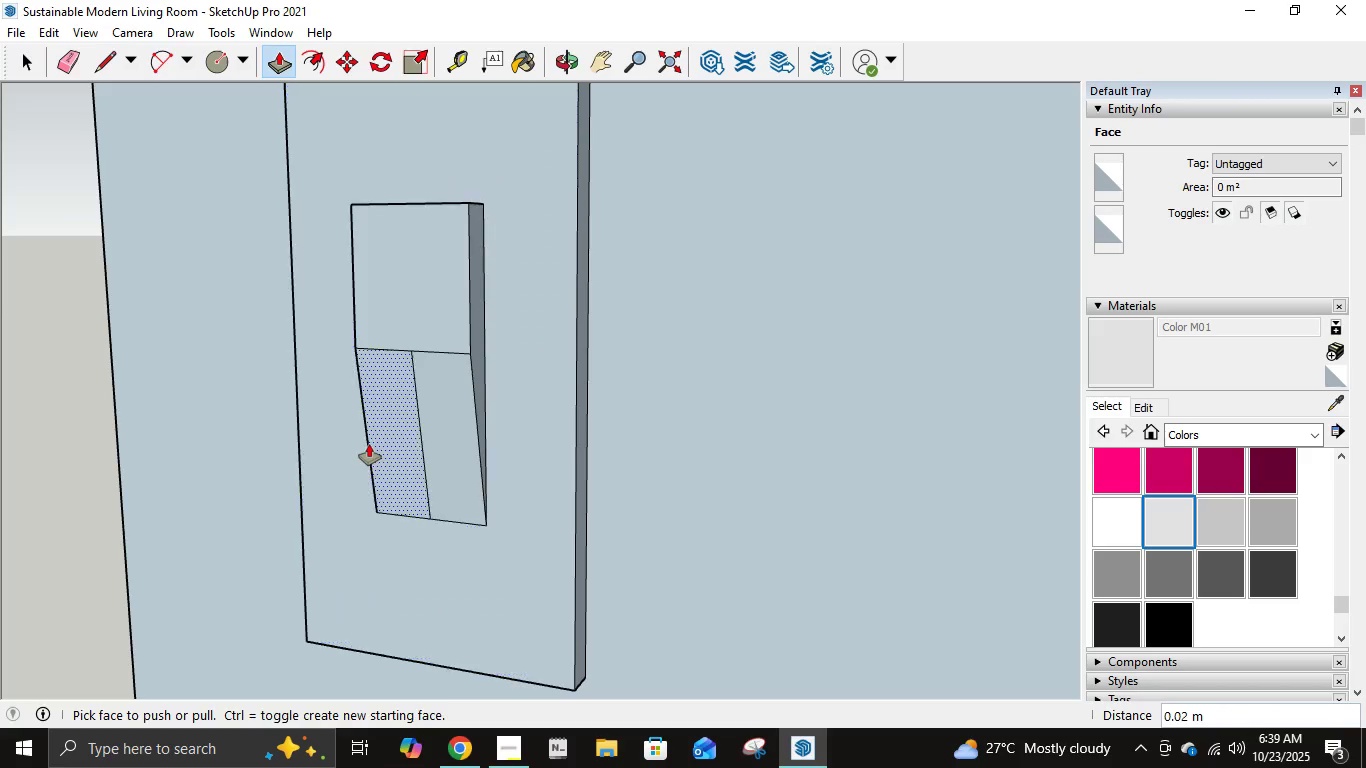 
key(E)
 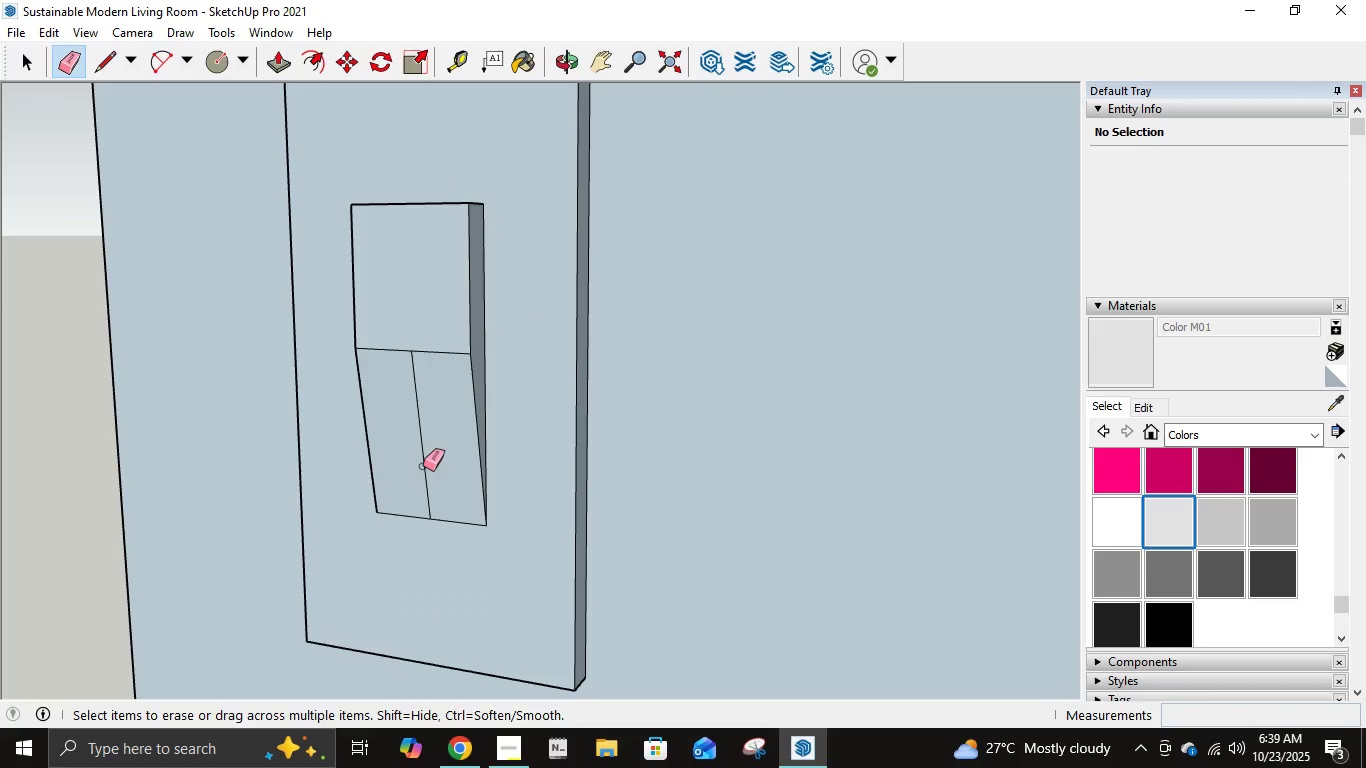 
left_click([423, 466])
 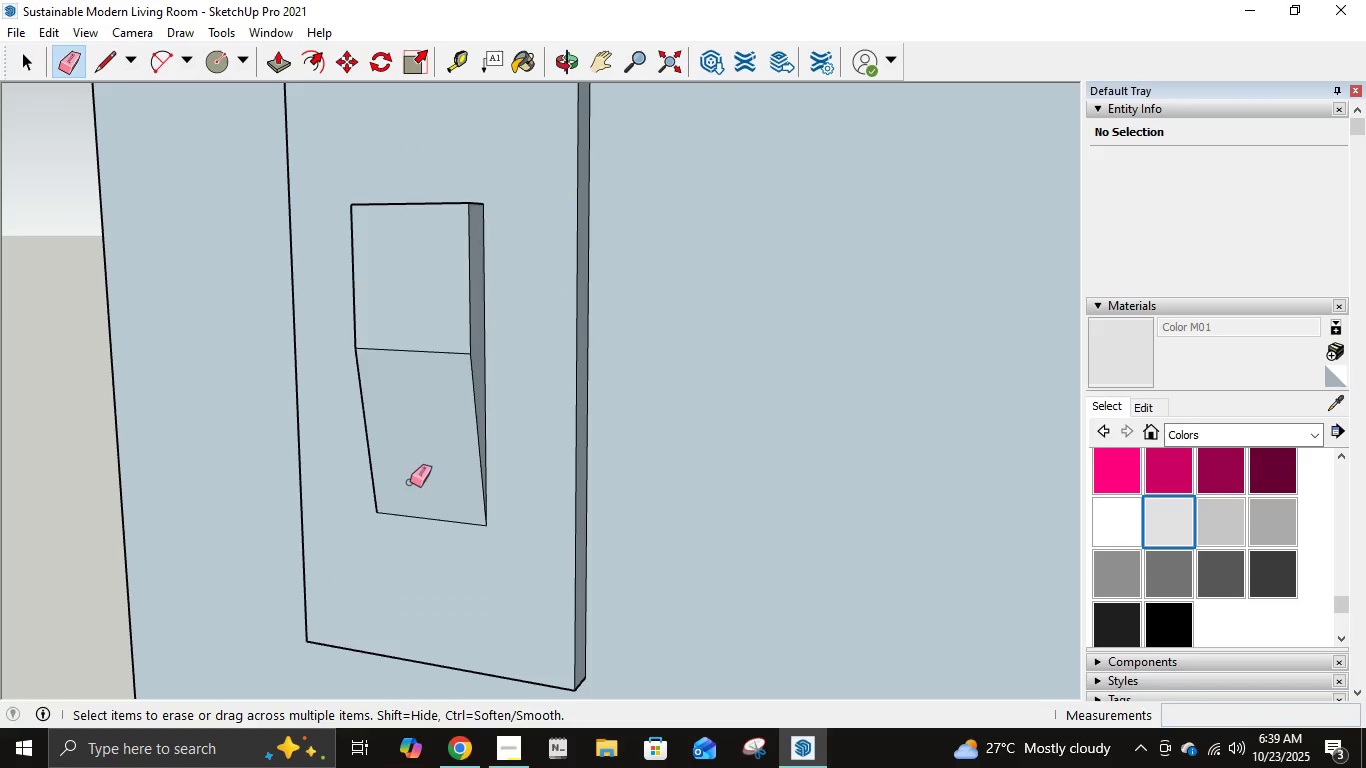 
scroll: coordinate [410, 482], scroll_direction: down, amount: 2.0
 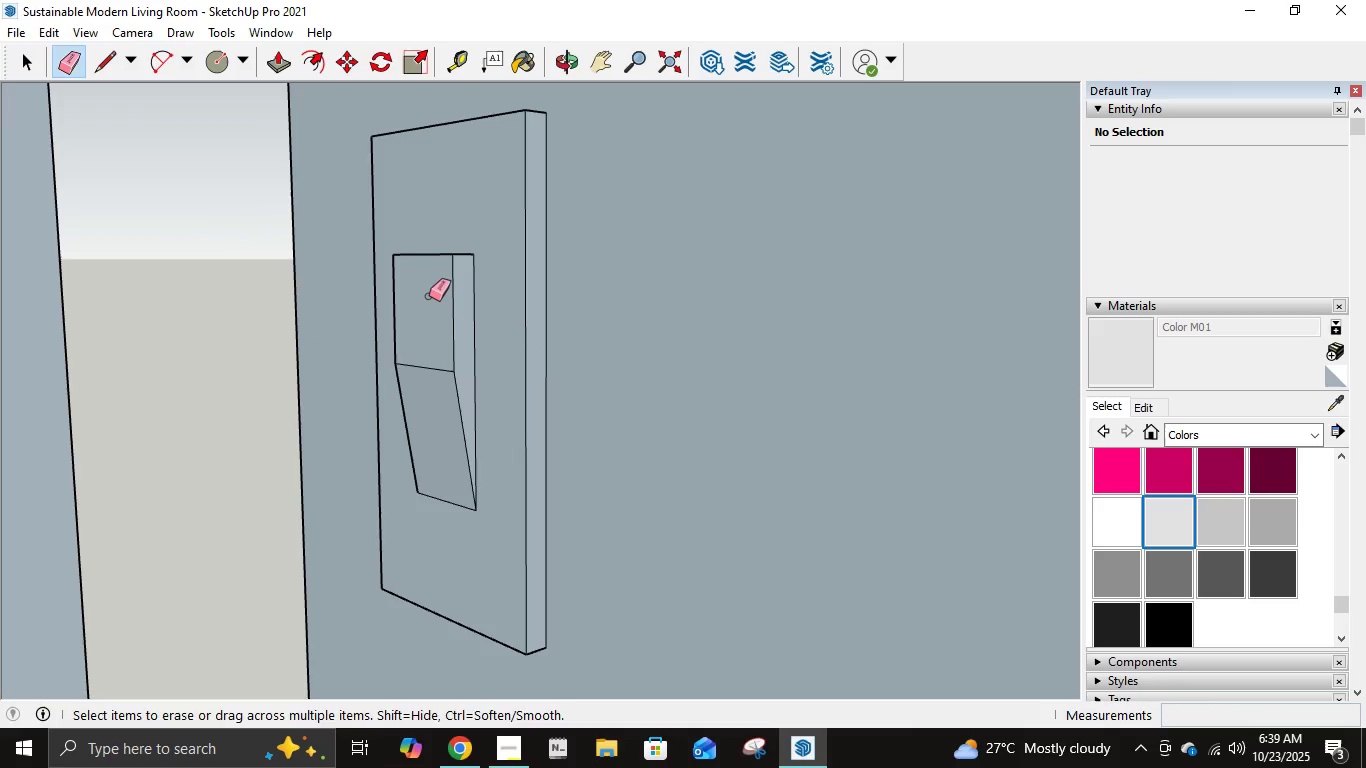 
wait(10.12)
 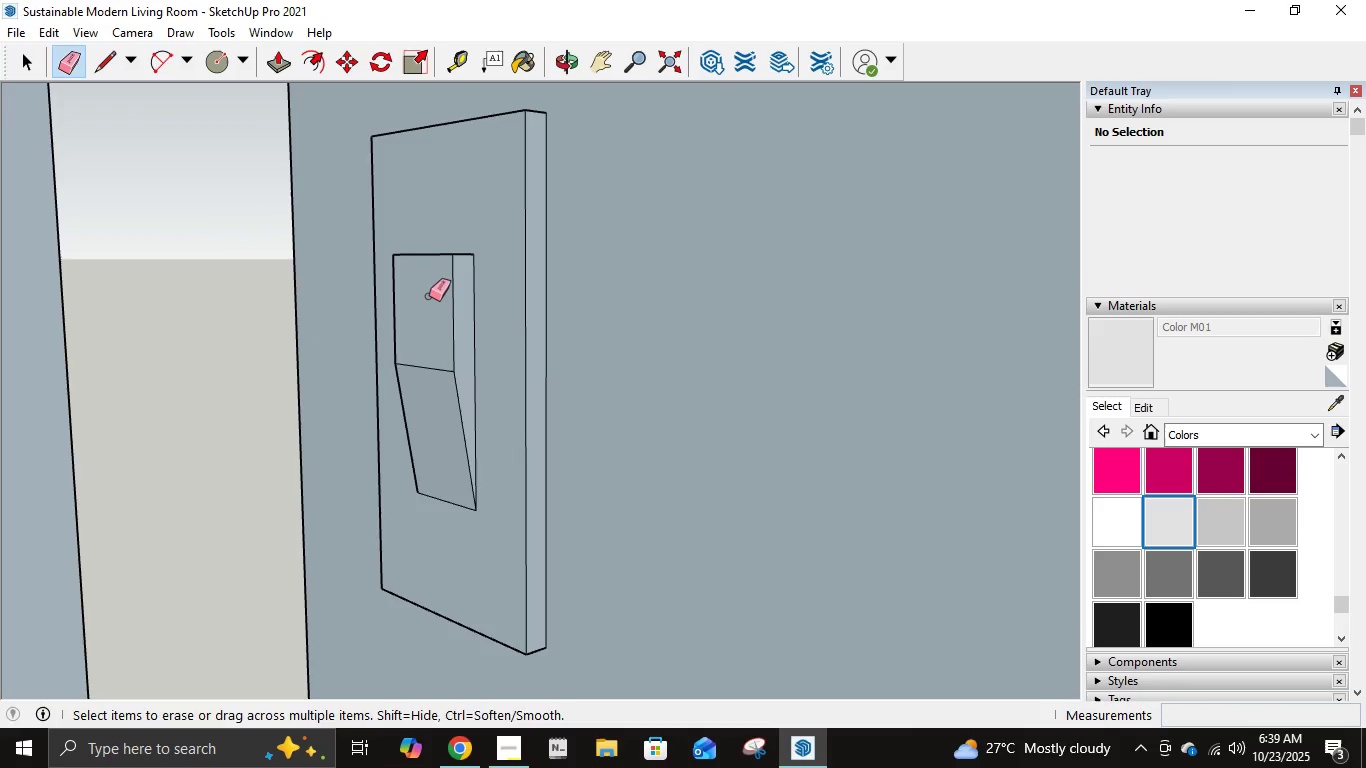 
scroll: coordinate [604, 365], scroll_direction: down, amount: 16.0
 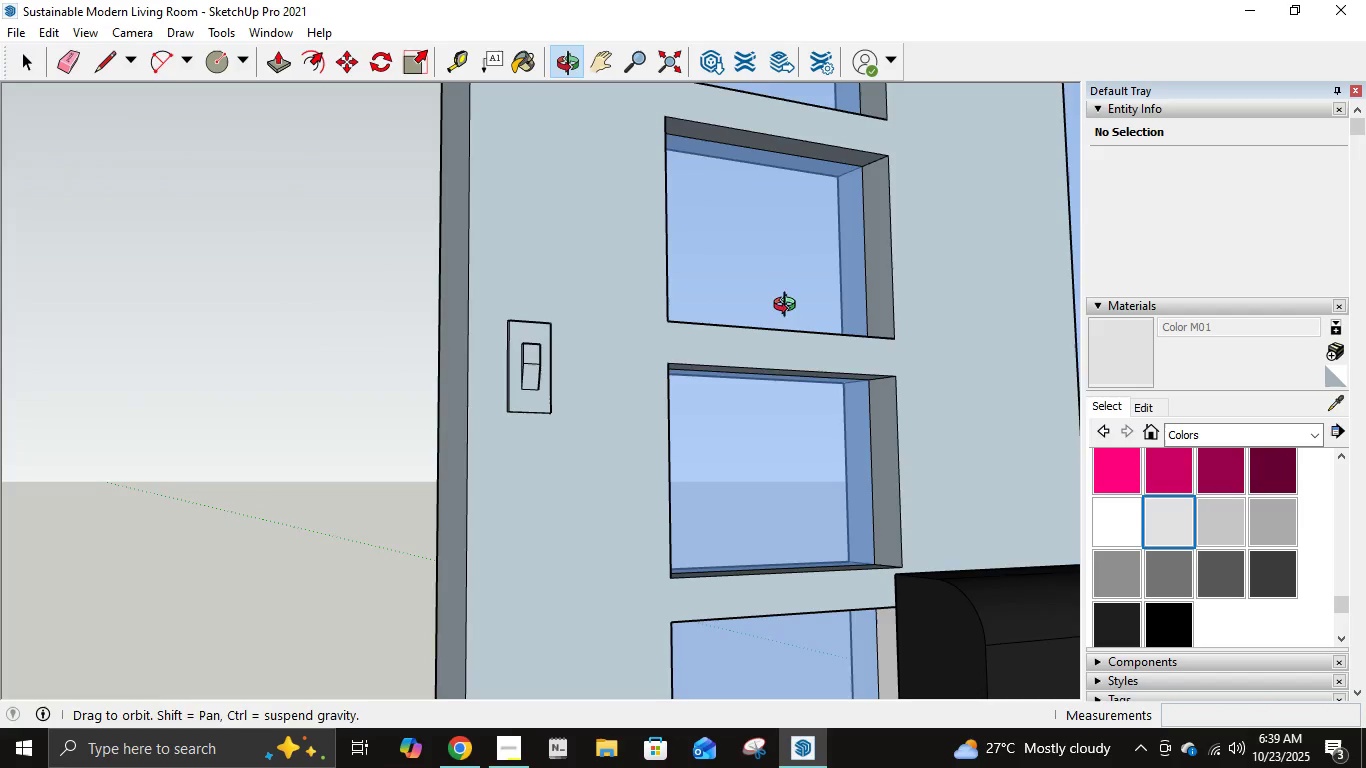 
scroll: coordinate [800, 379], scroll_direction: up, amount: 2.0
 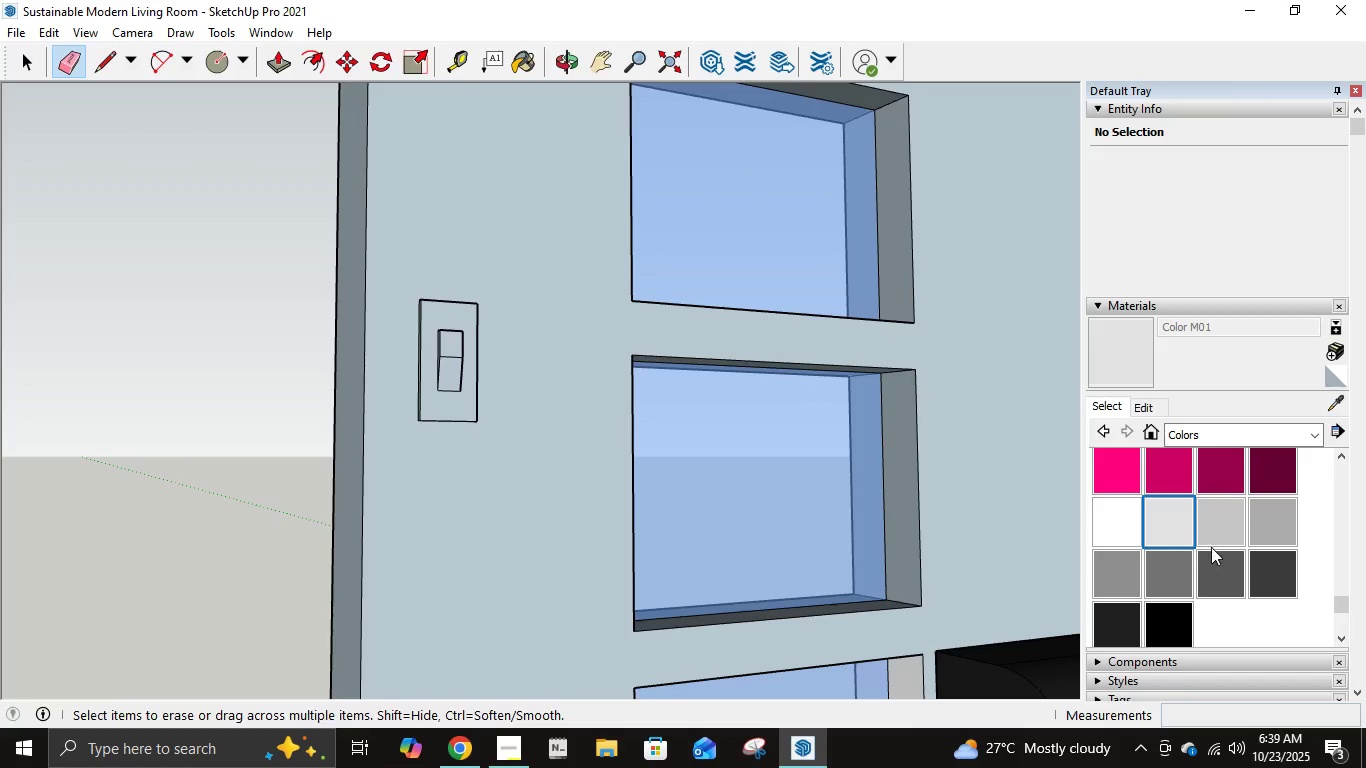 
left_click([1109, 523])
 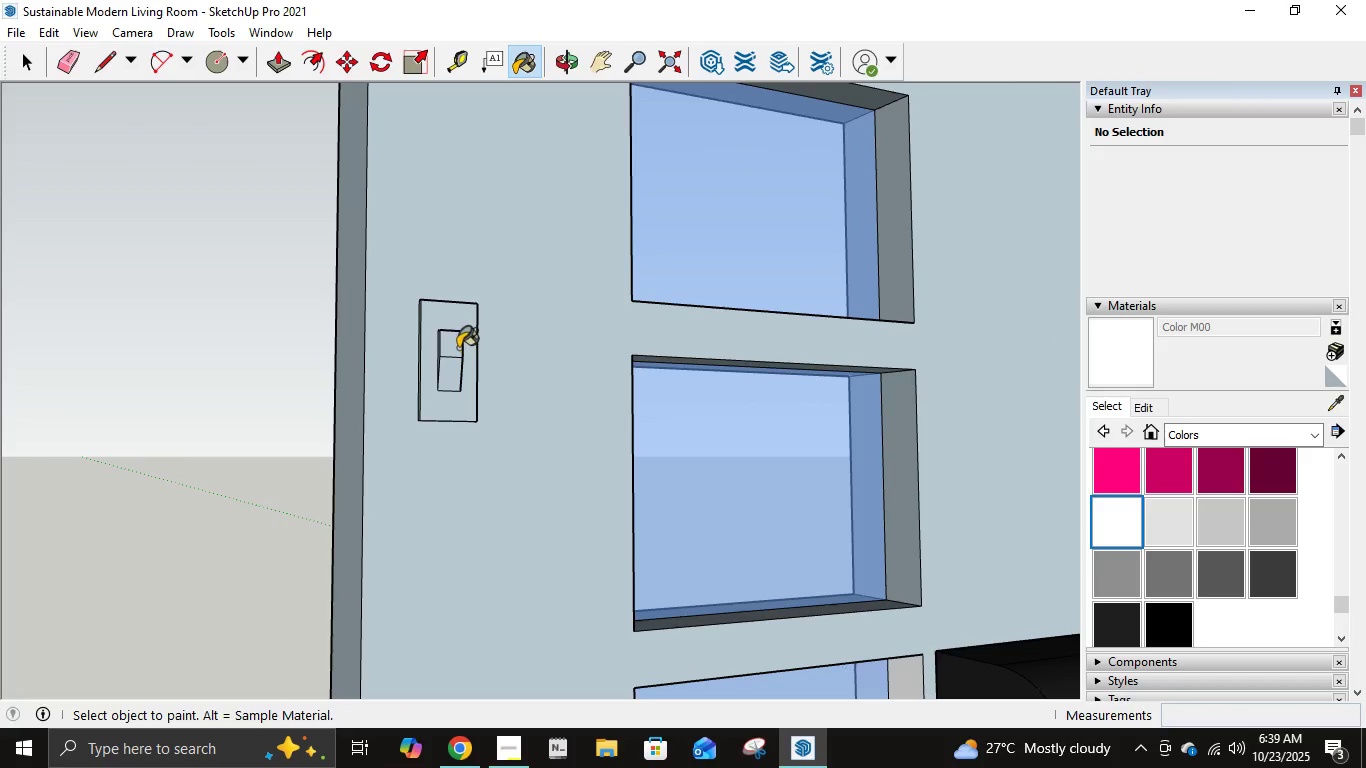 
double_click([444, 383])
 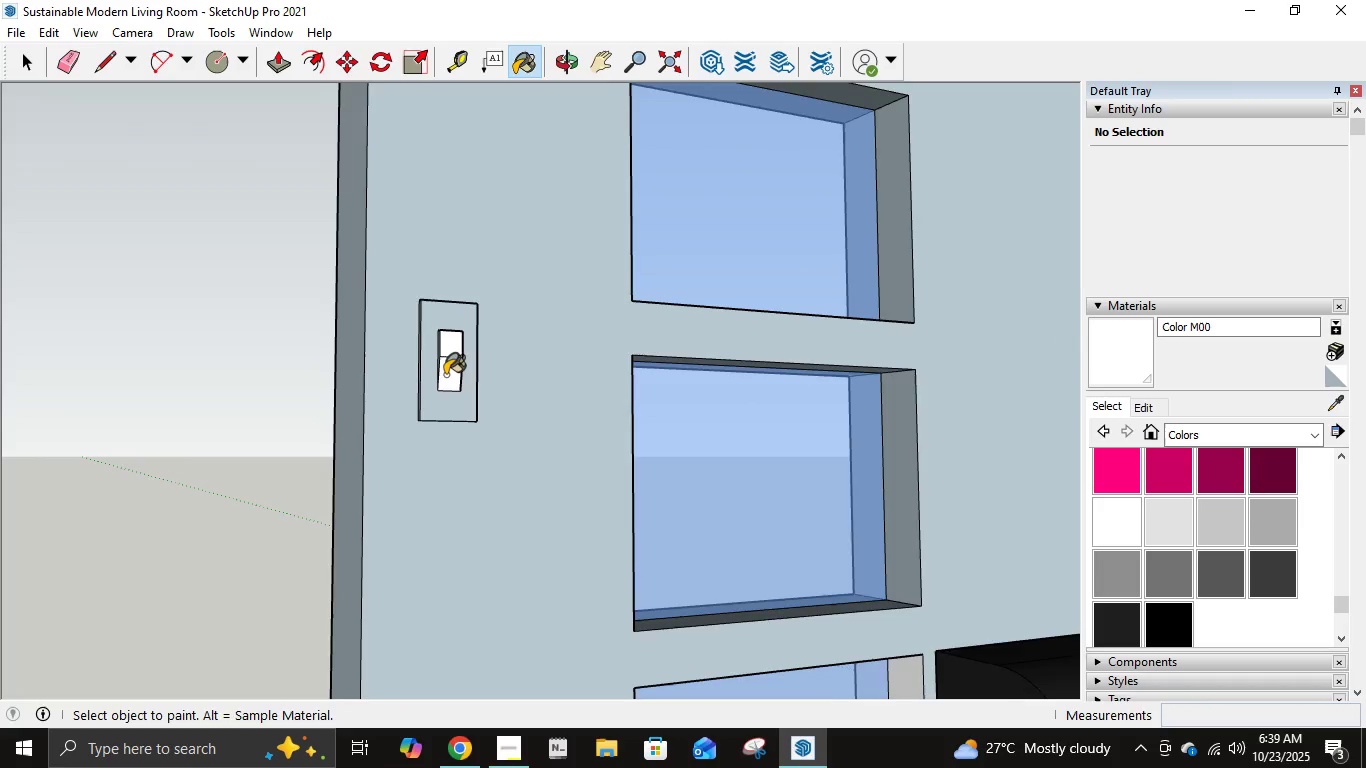 
scroll: coordinate [451, 367], scroll_direction: up, amount: 9.0
 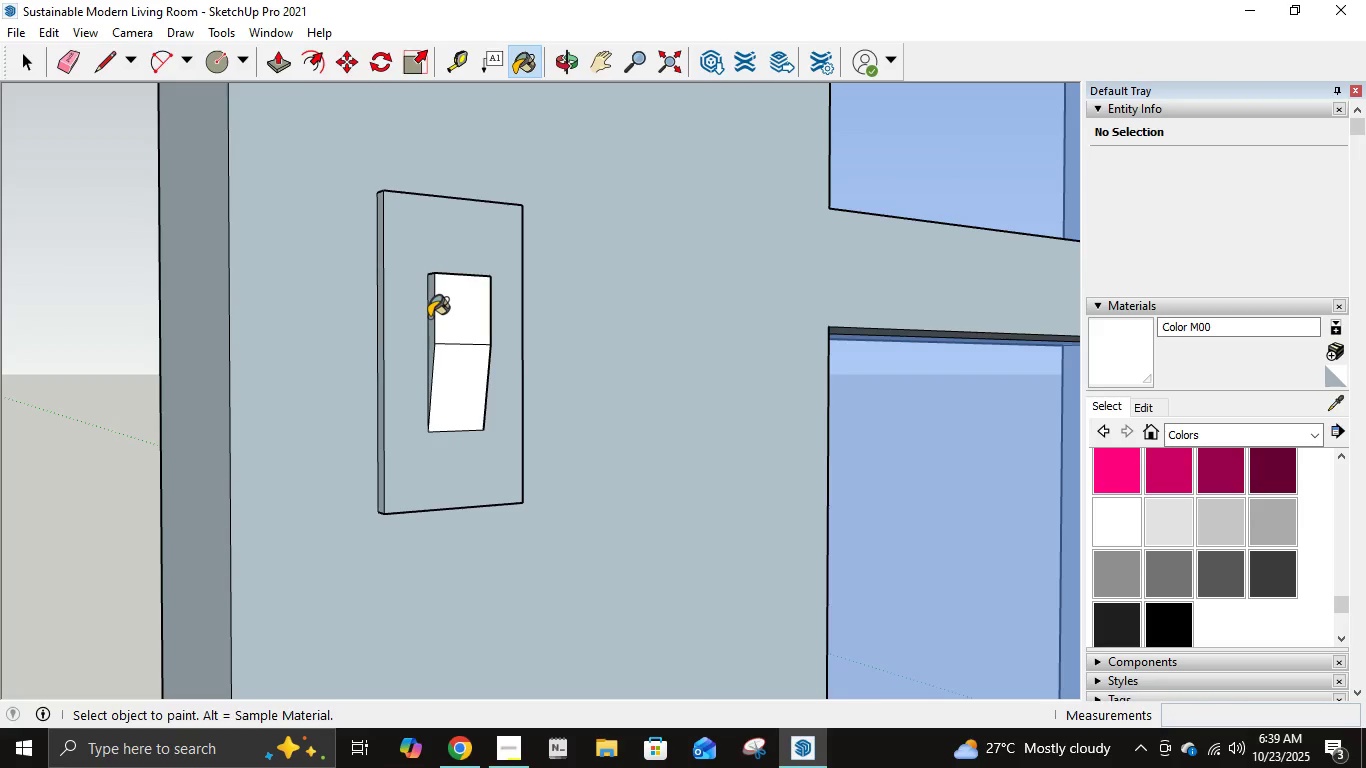 
double_click([425, 316])
 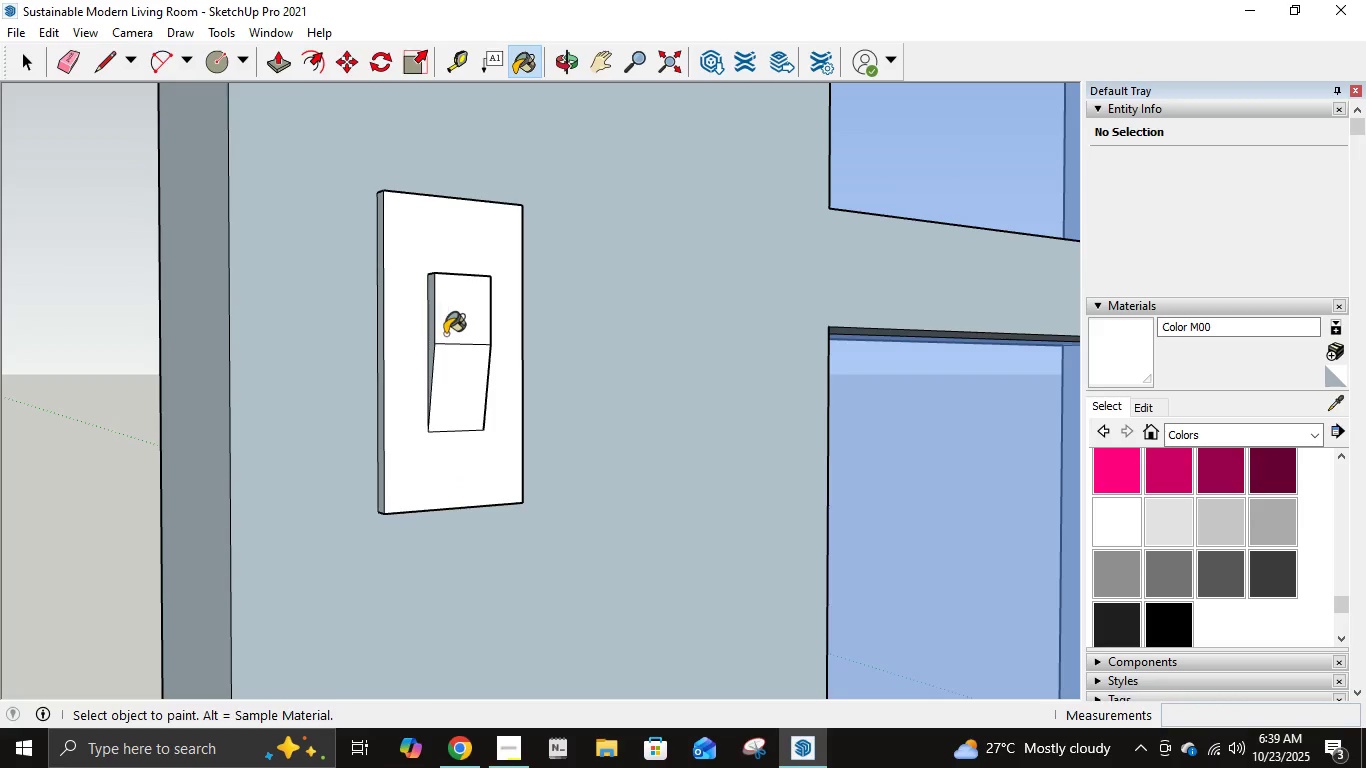 
middle_click([445, 335])
 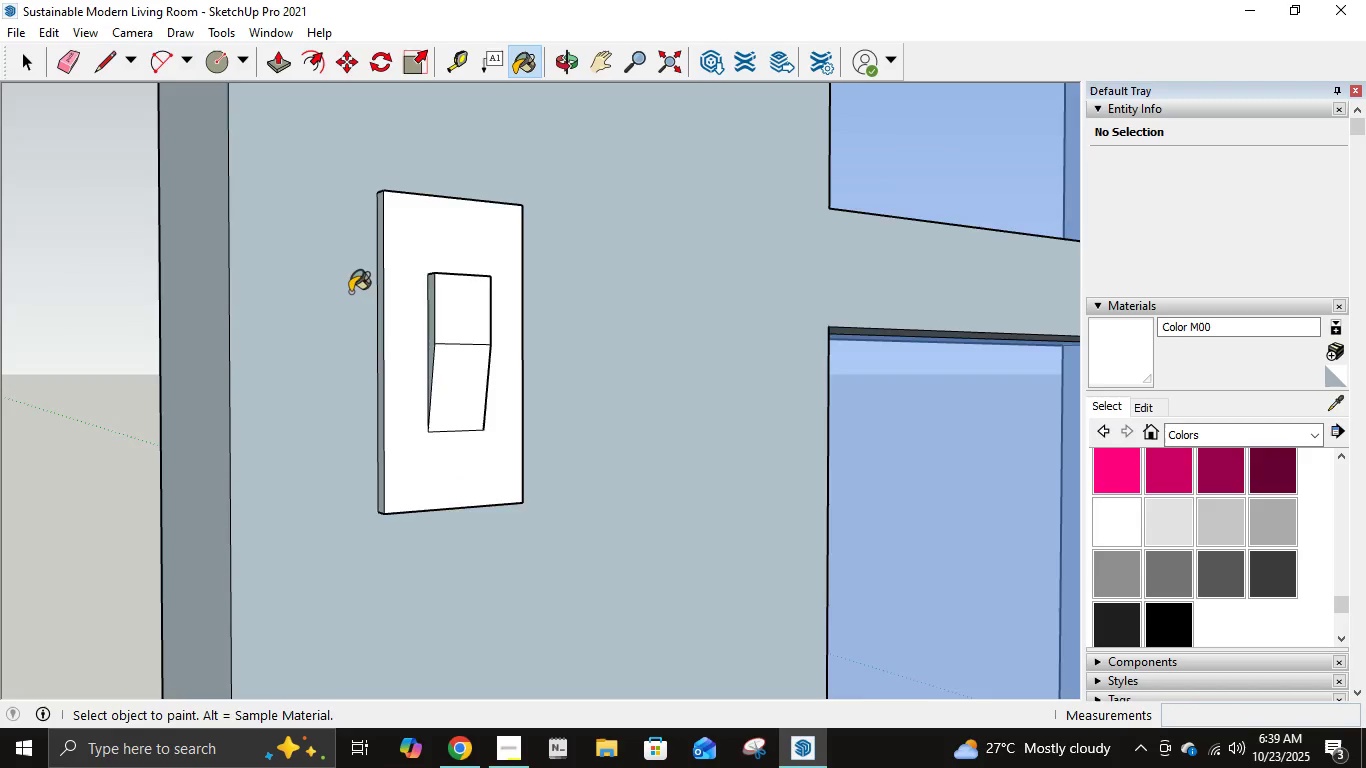 
scroll: coordinate [353, 303], scroll_direction: up, amount: 6.0
 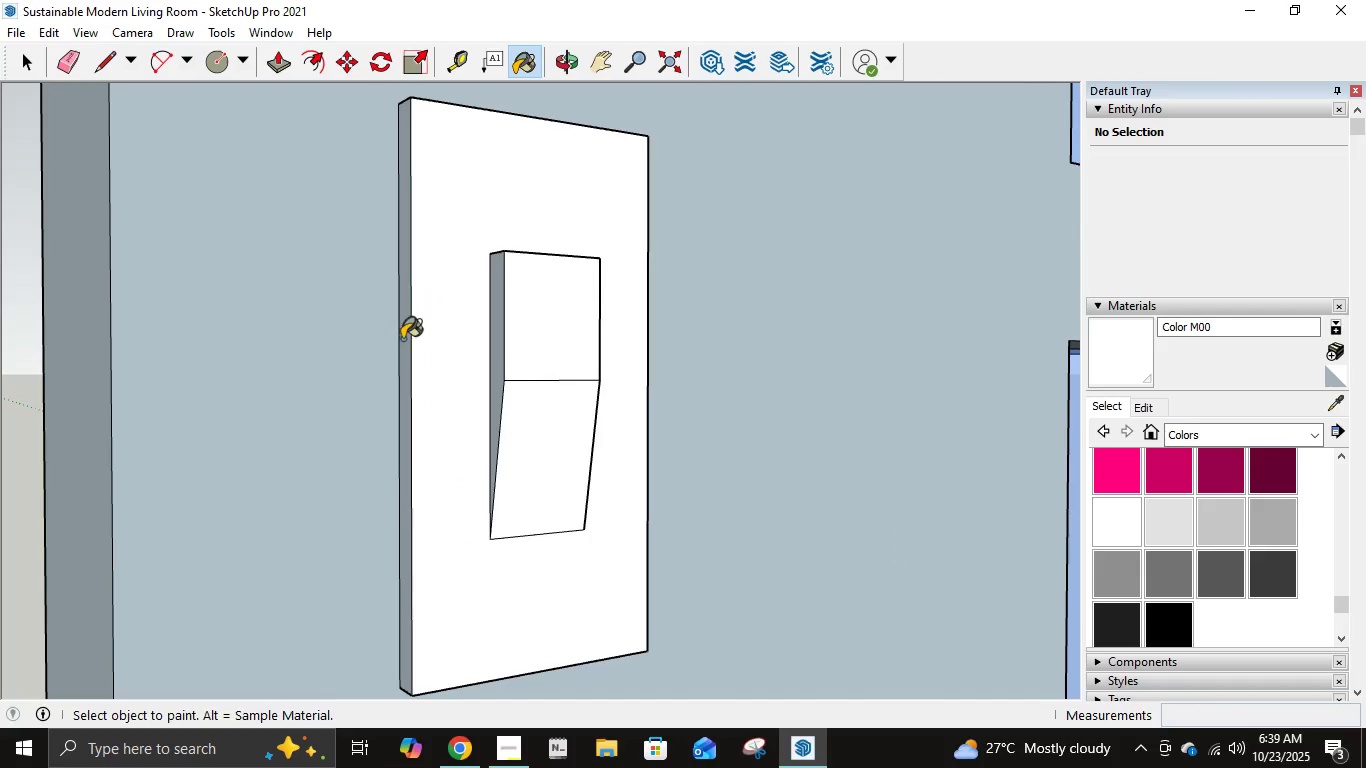 
left_click([402, 340])
 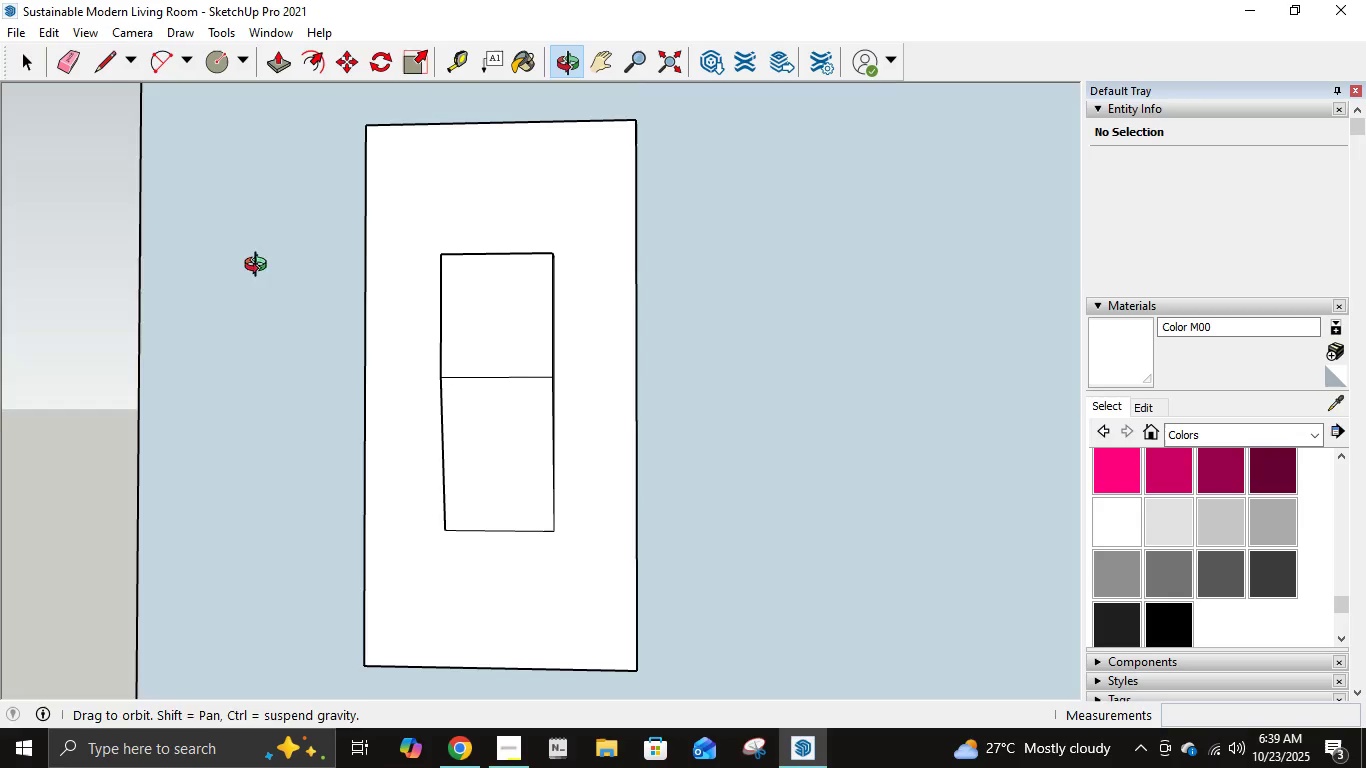 
scroll: coordinate [593, 343], scroll_direction: up, amount: 1.0
 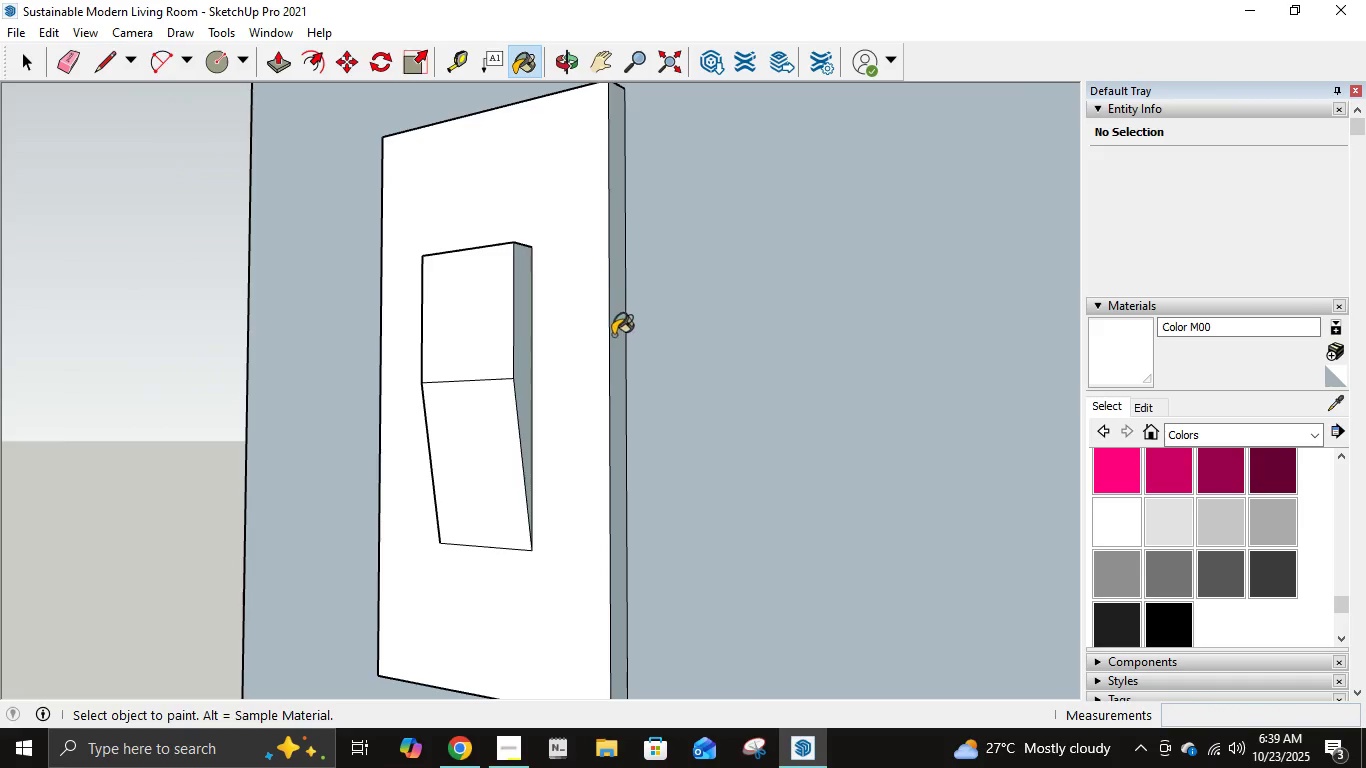 
left_click([616, 348])
 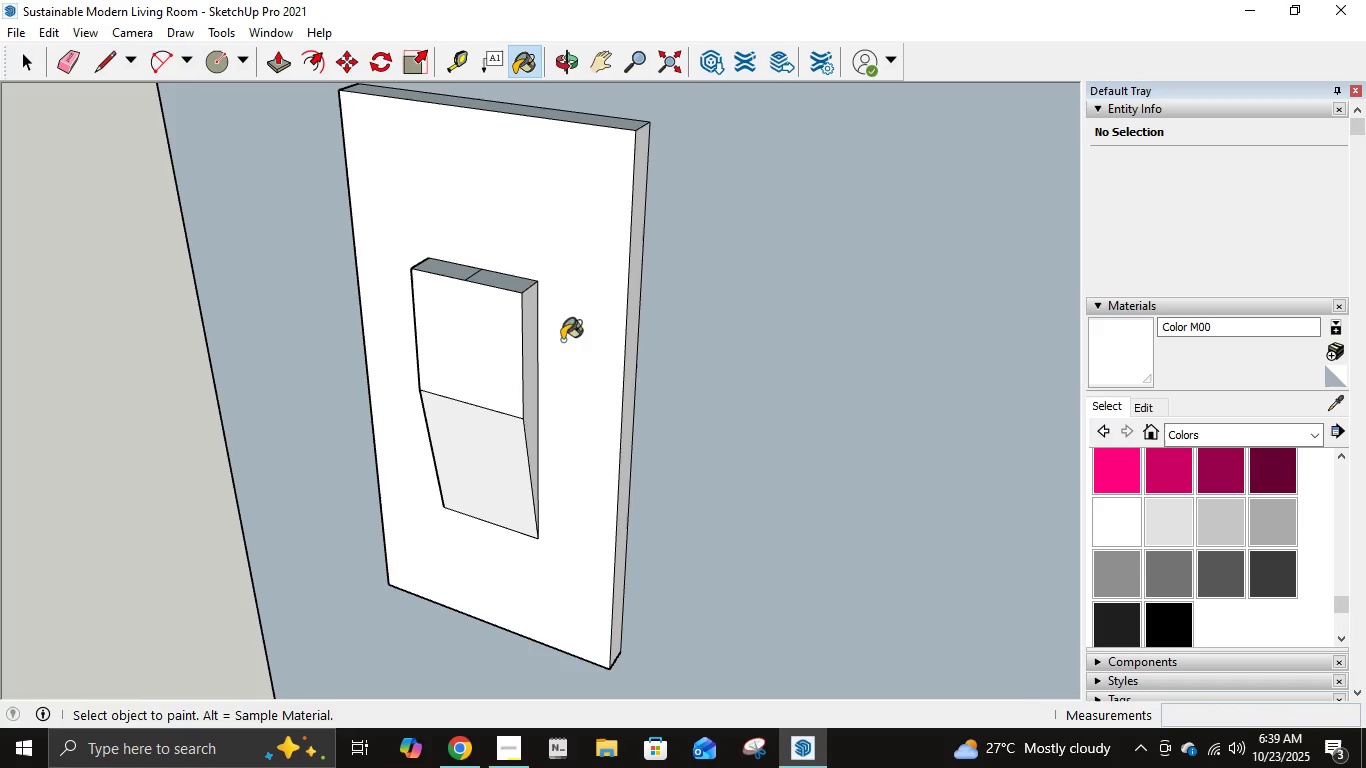 
left_click([571, 115])
 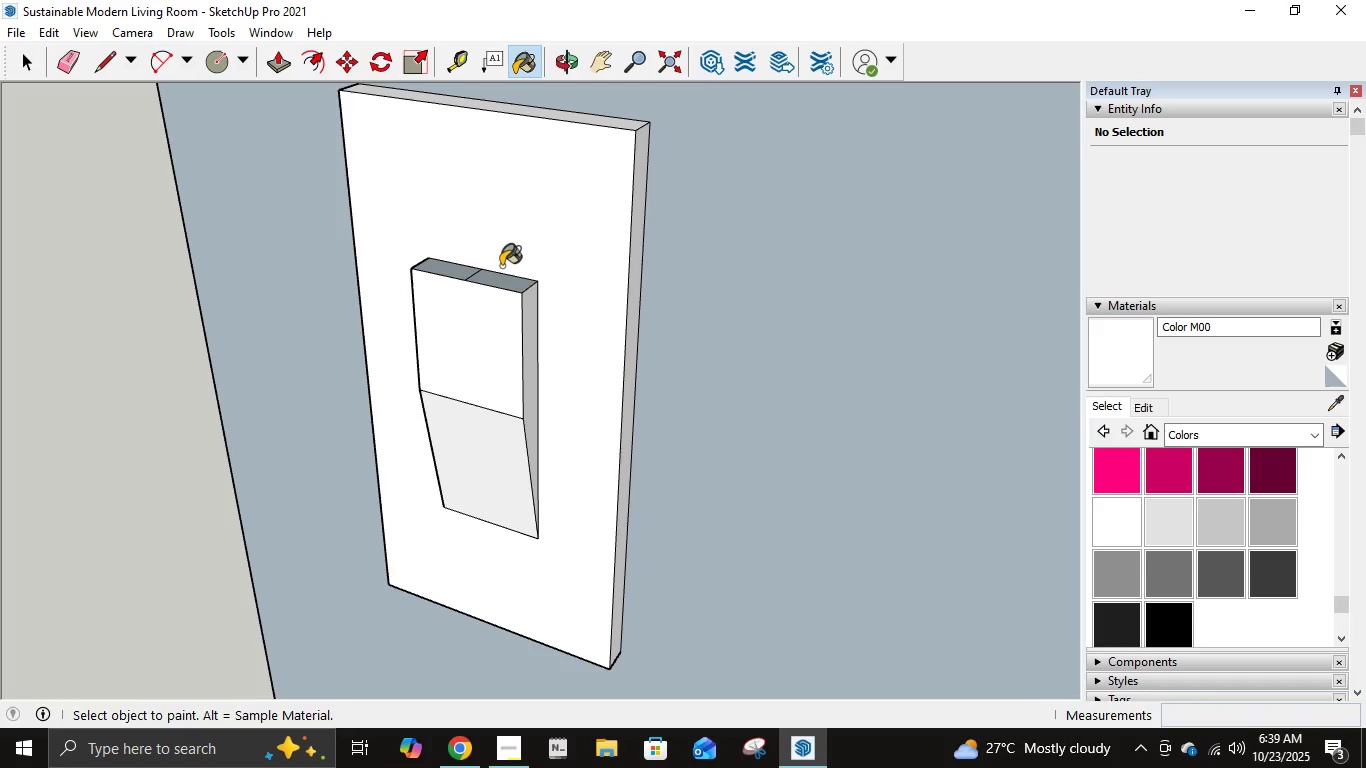 
key(E)
 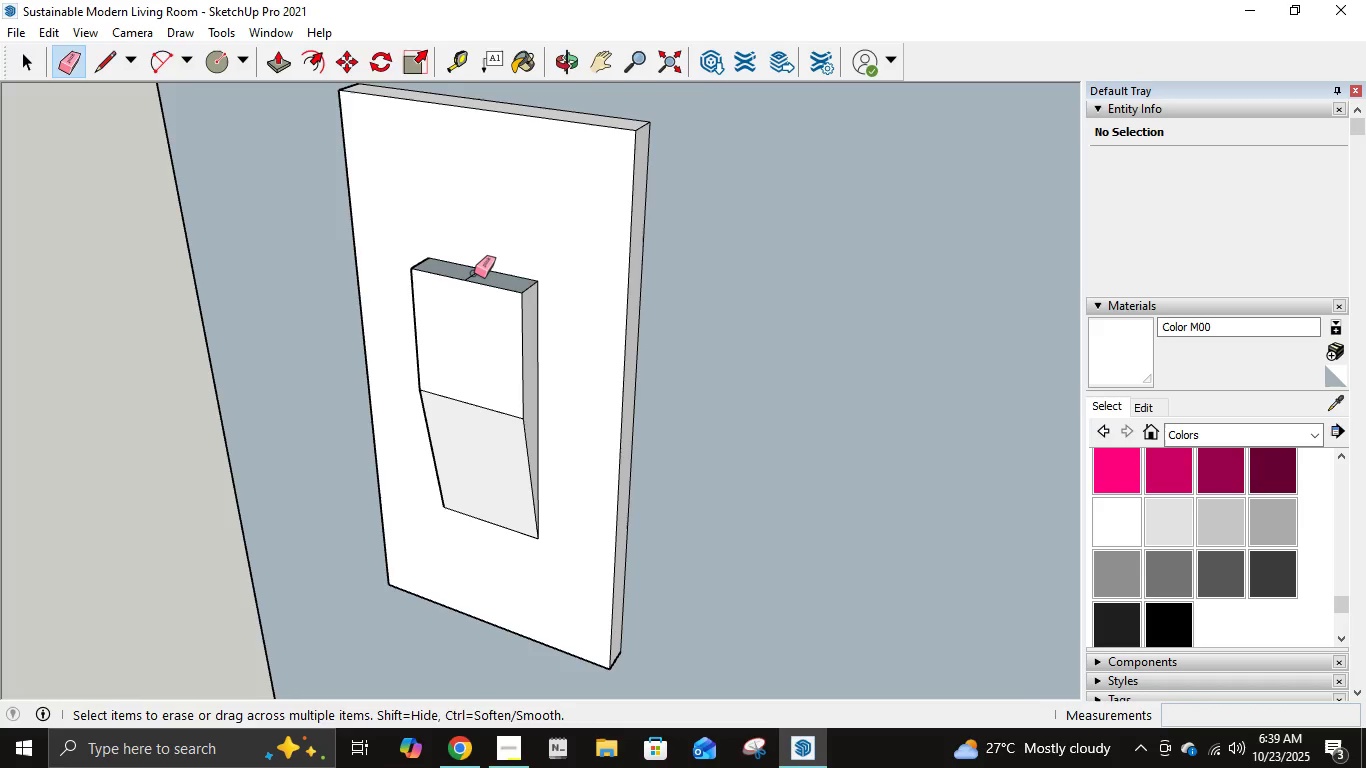 
left_click([474, 273])
 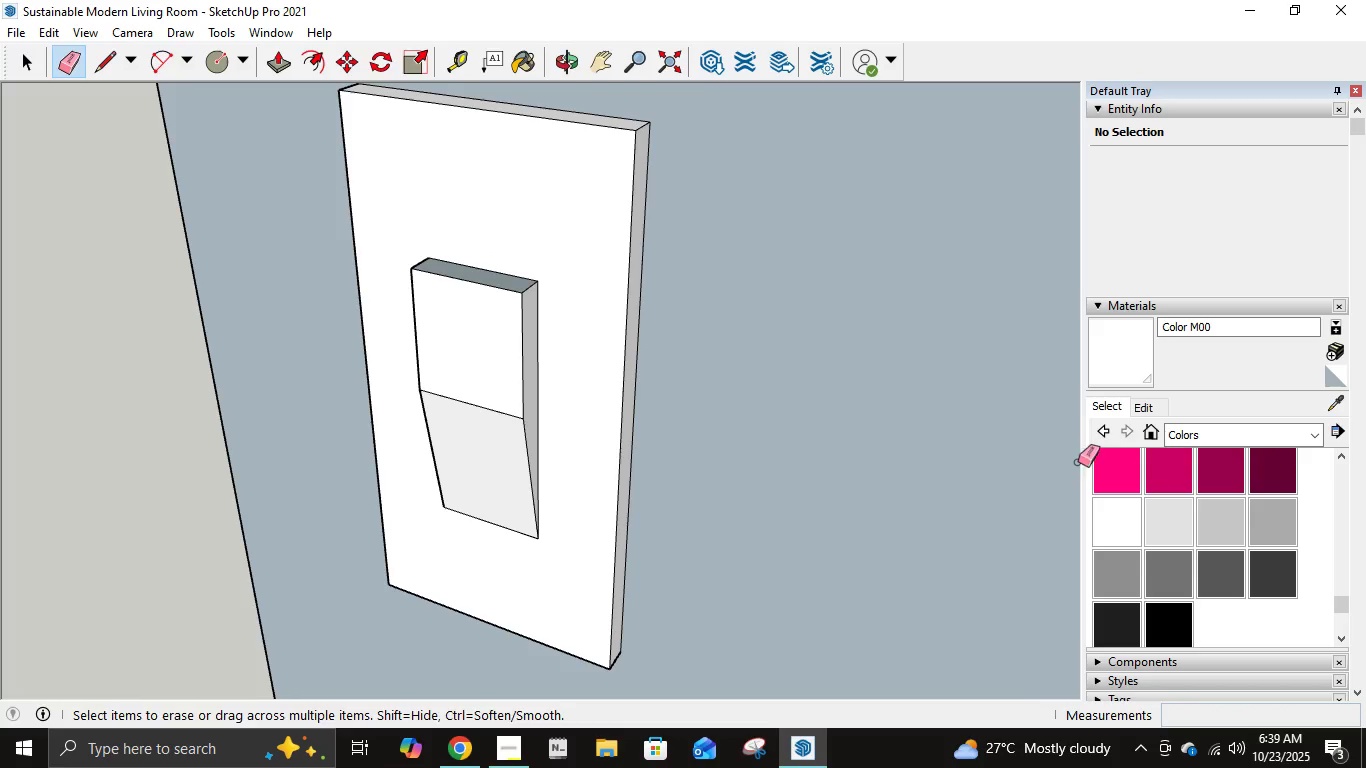 
left_click([1117, 516])
 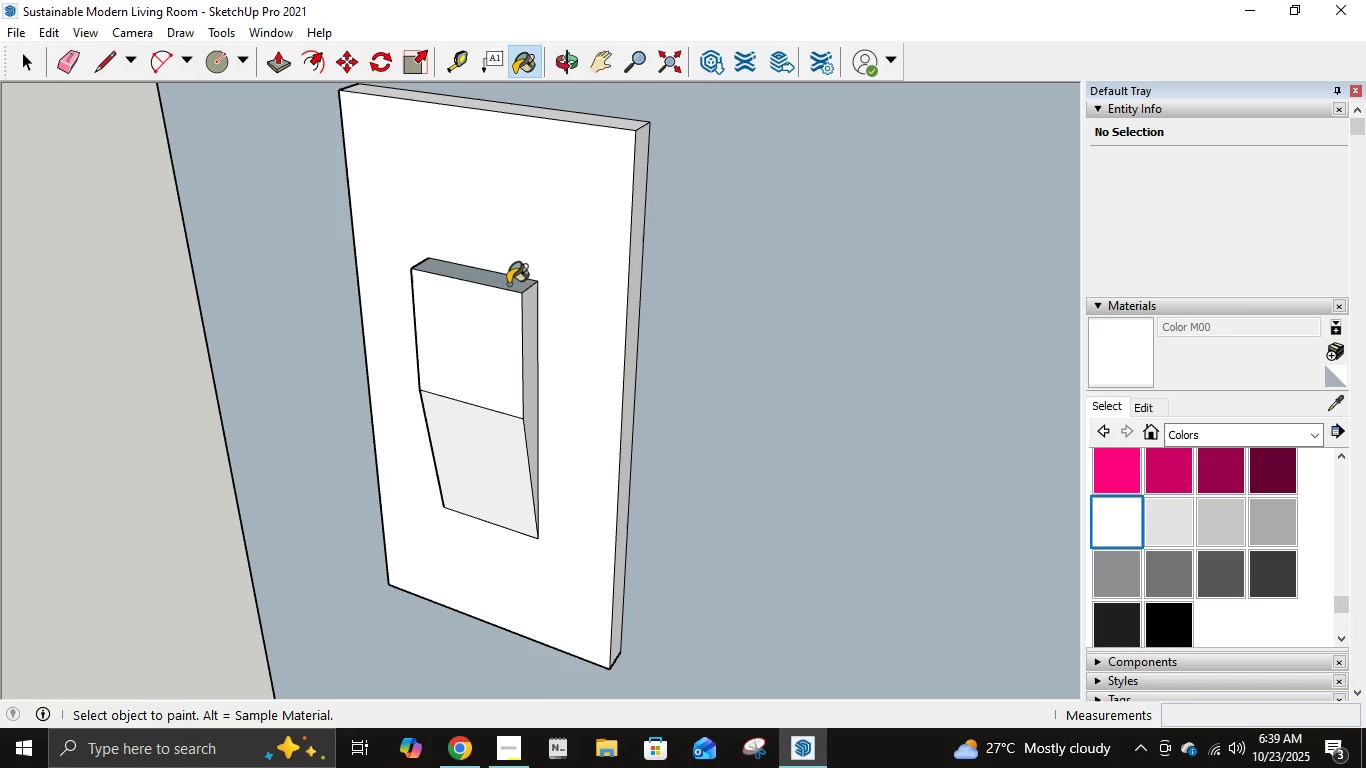 
left_click([507, 284])
 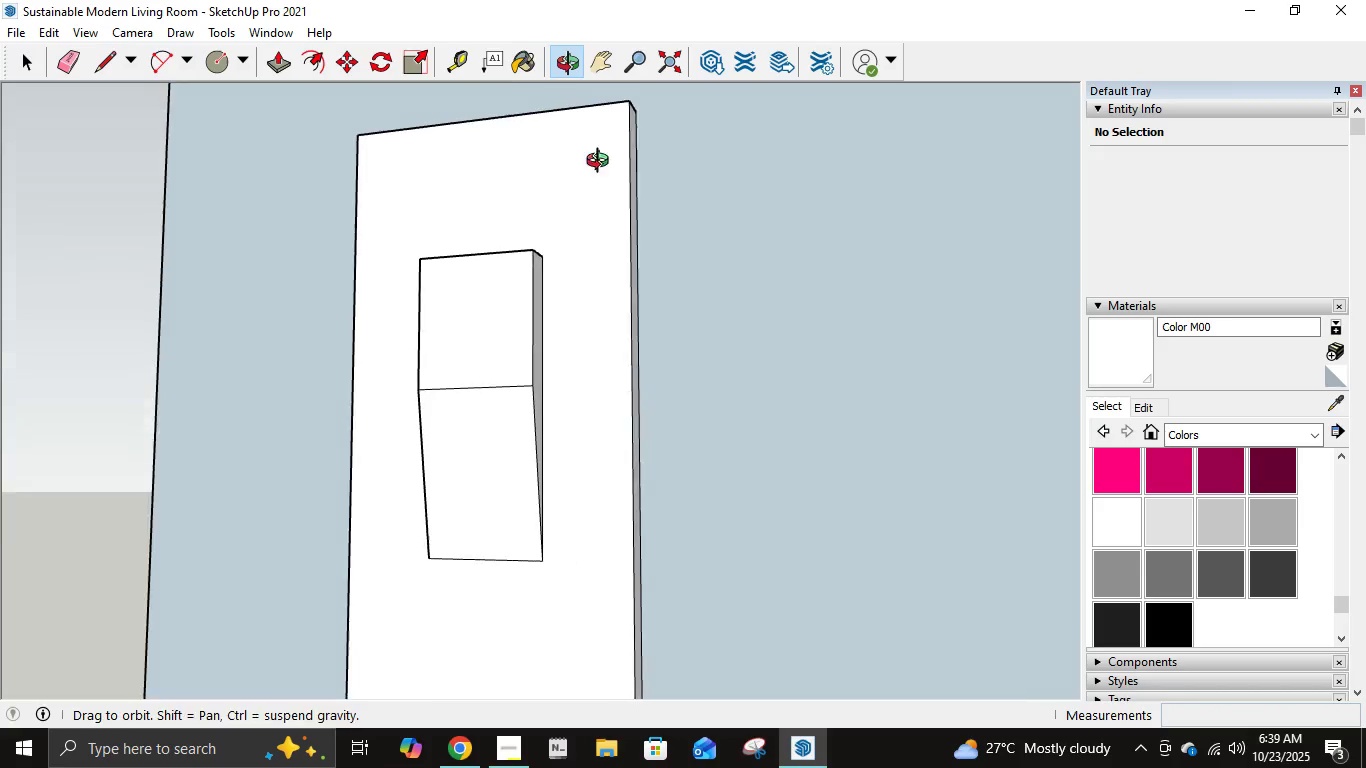 
scroll: coordinate [584, 598], scroll_direction: down, amount: 7.0
 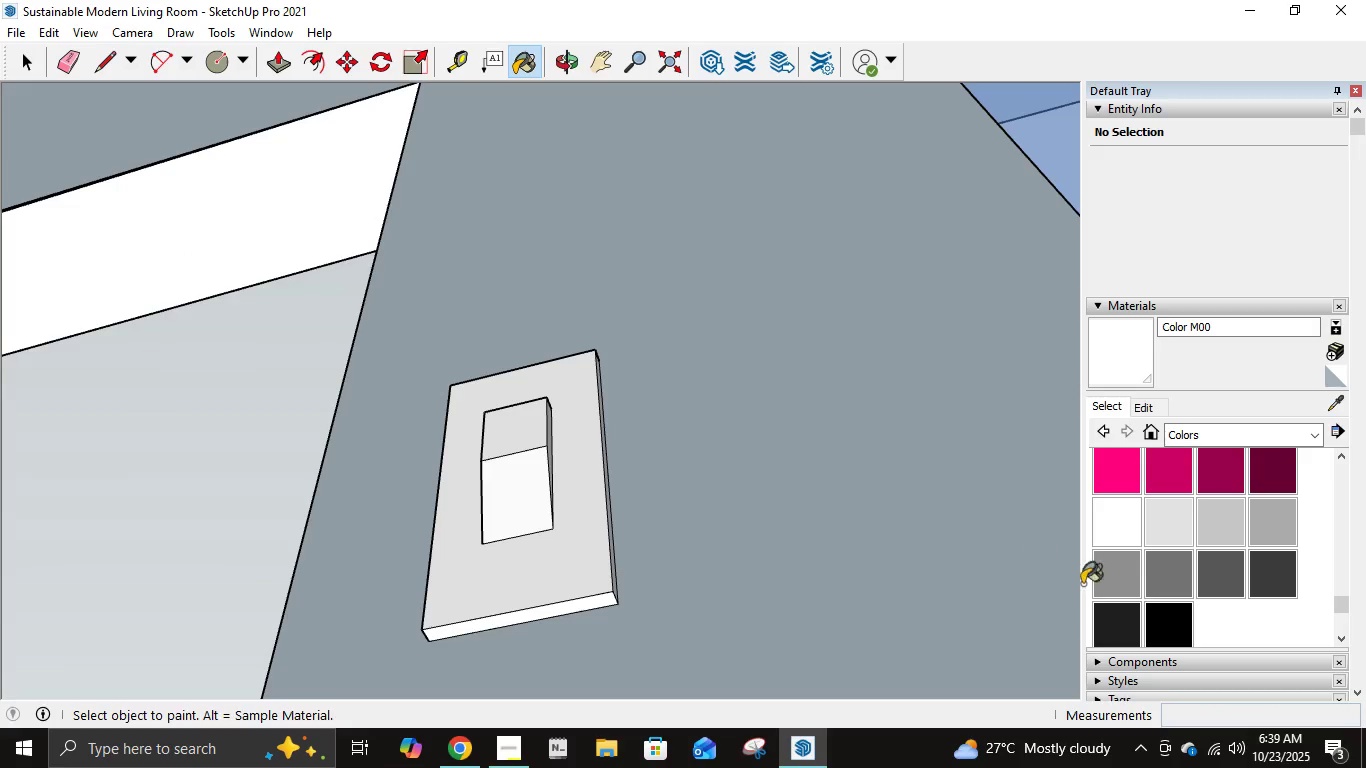 
double_click([708, 442])
 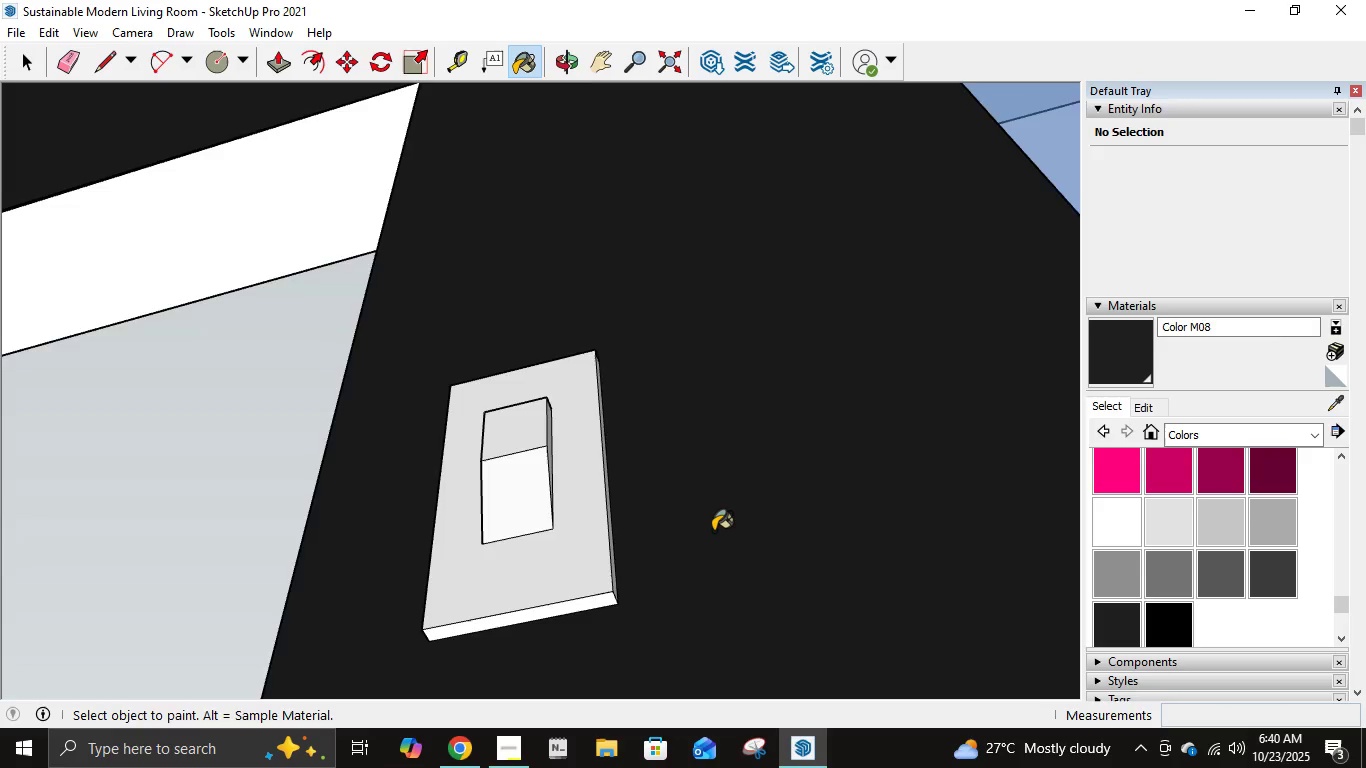 
scroll: coordinate [715, 526], scroll_direction: down, amount: 5.0
 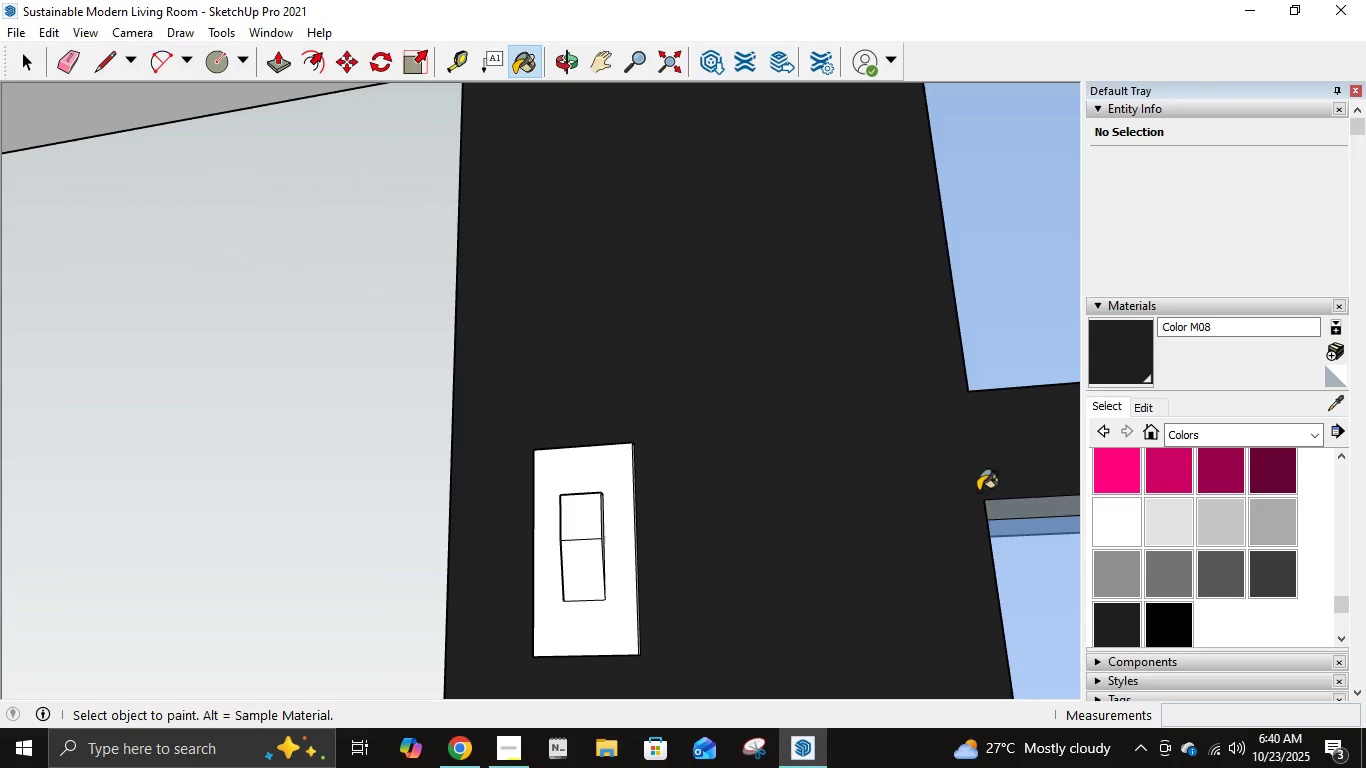 
left_click([1002, 506])
 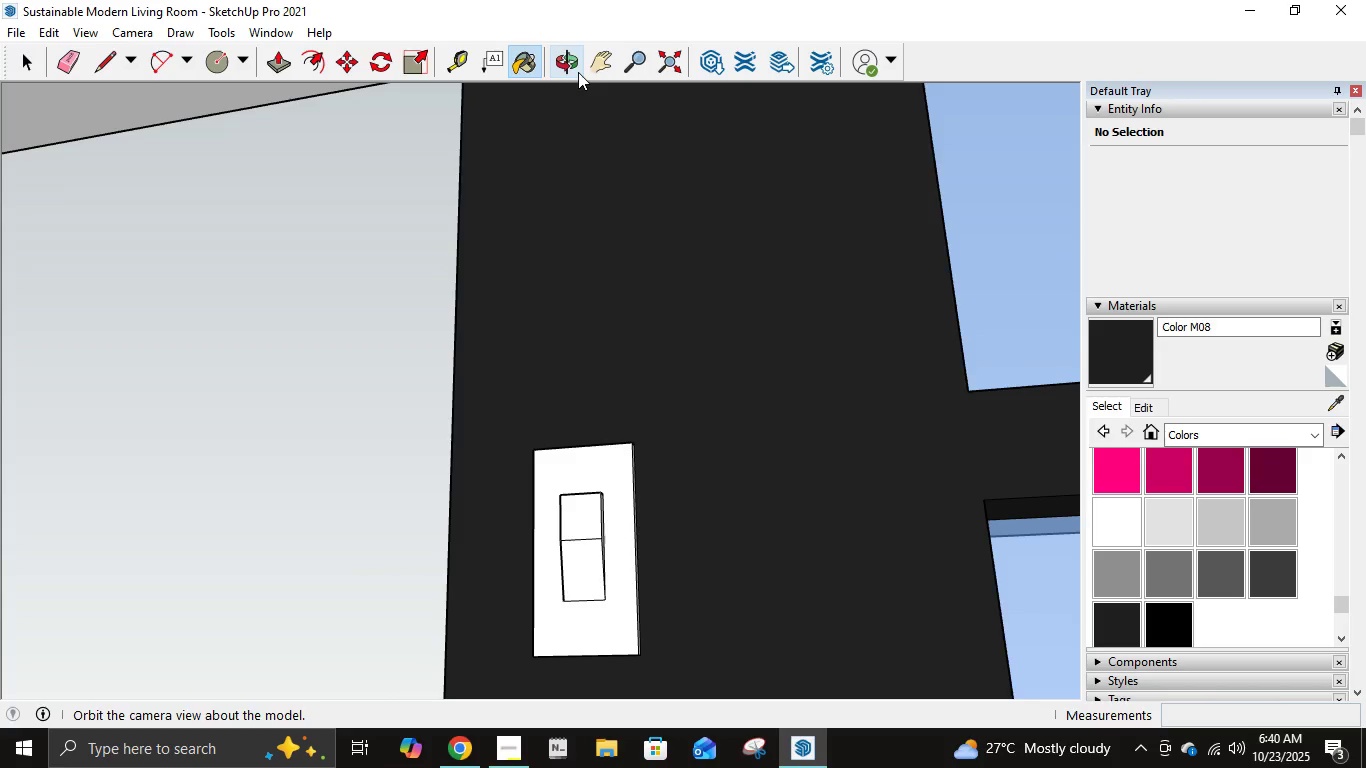 
double_click([594, 67])
 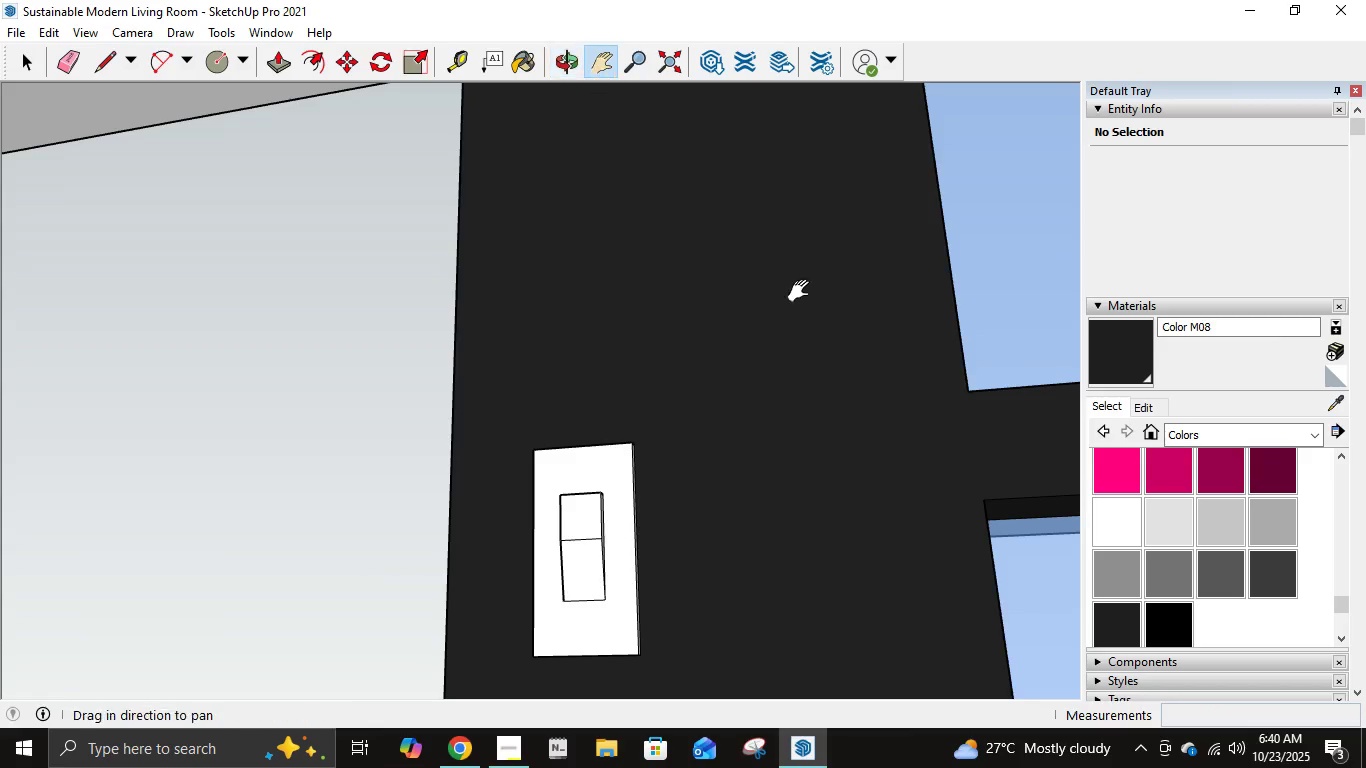 
left_click_drag(start_coordinate=[807, 299], to_coordinate=[498, 502])
 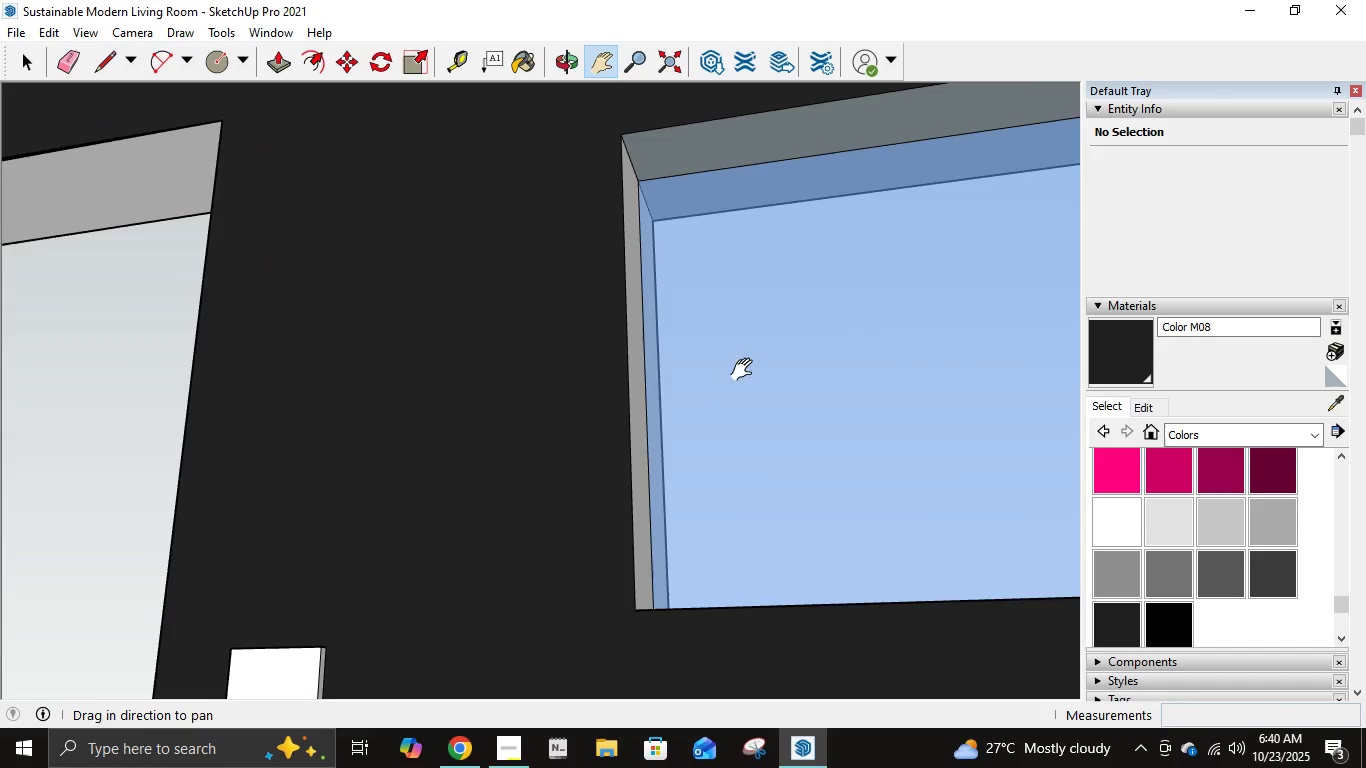 
left_click_drag(start_coordinate=[928, 311], to_coordinate=[797, 387])
 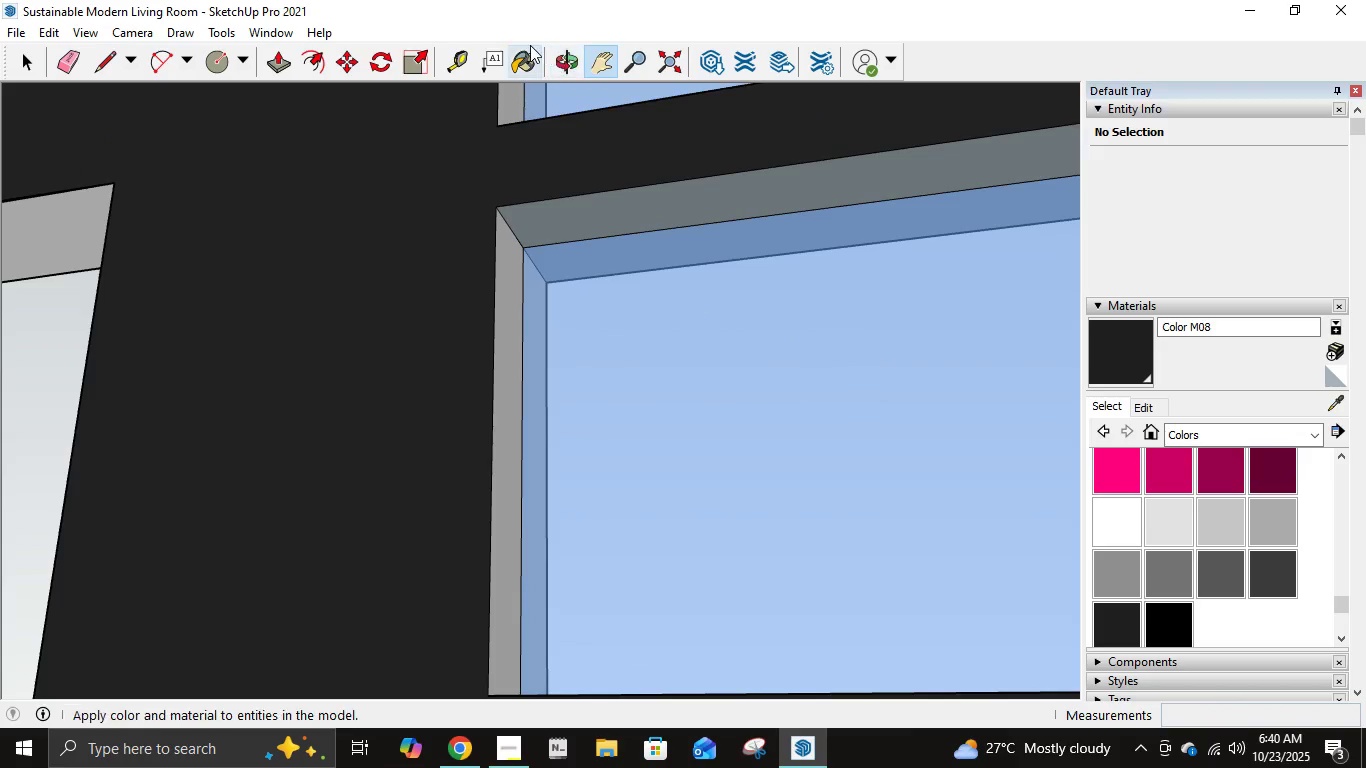 
left_click([525, 52])
 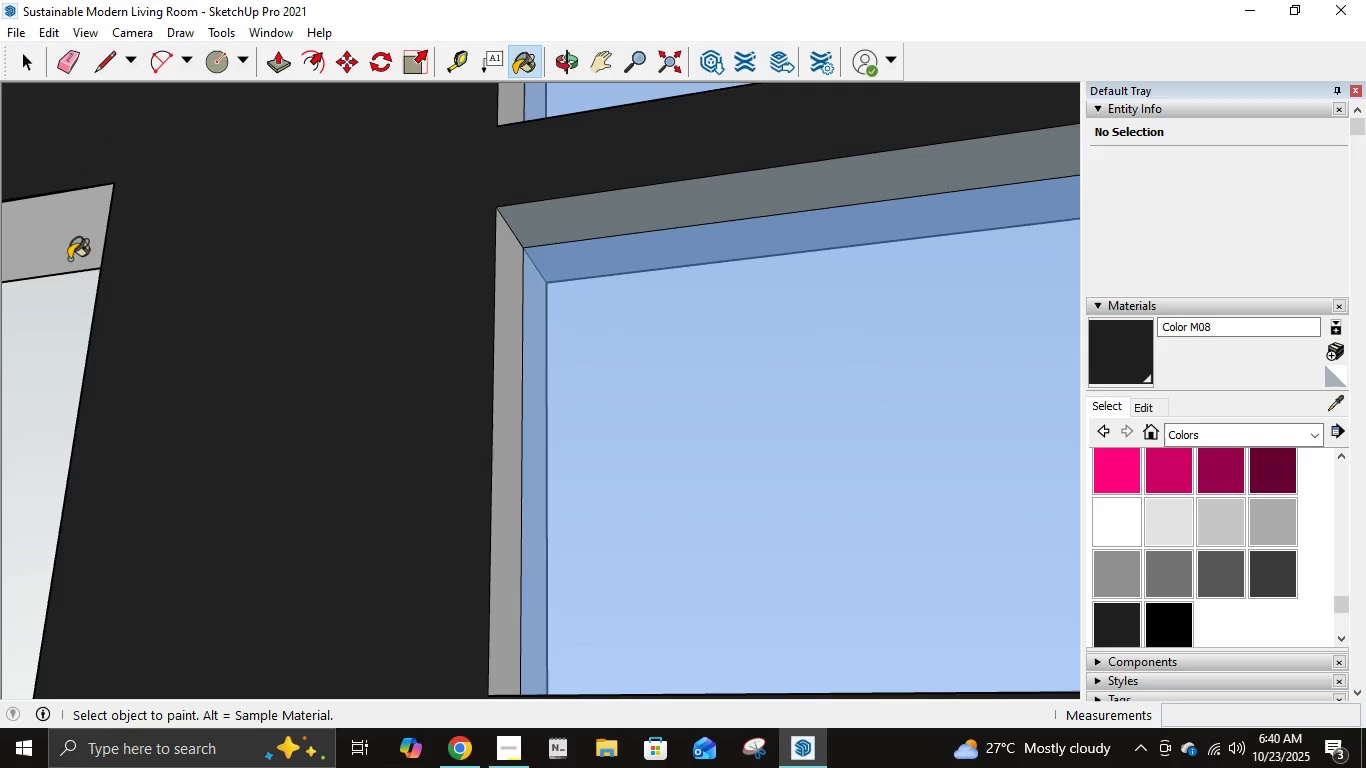 
left_click([69, 246])
 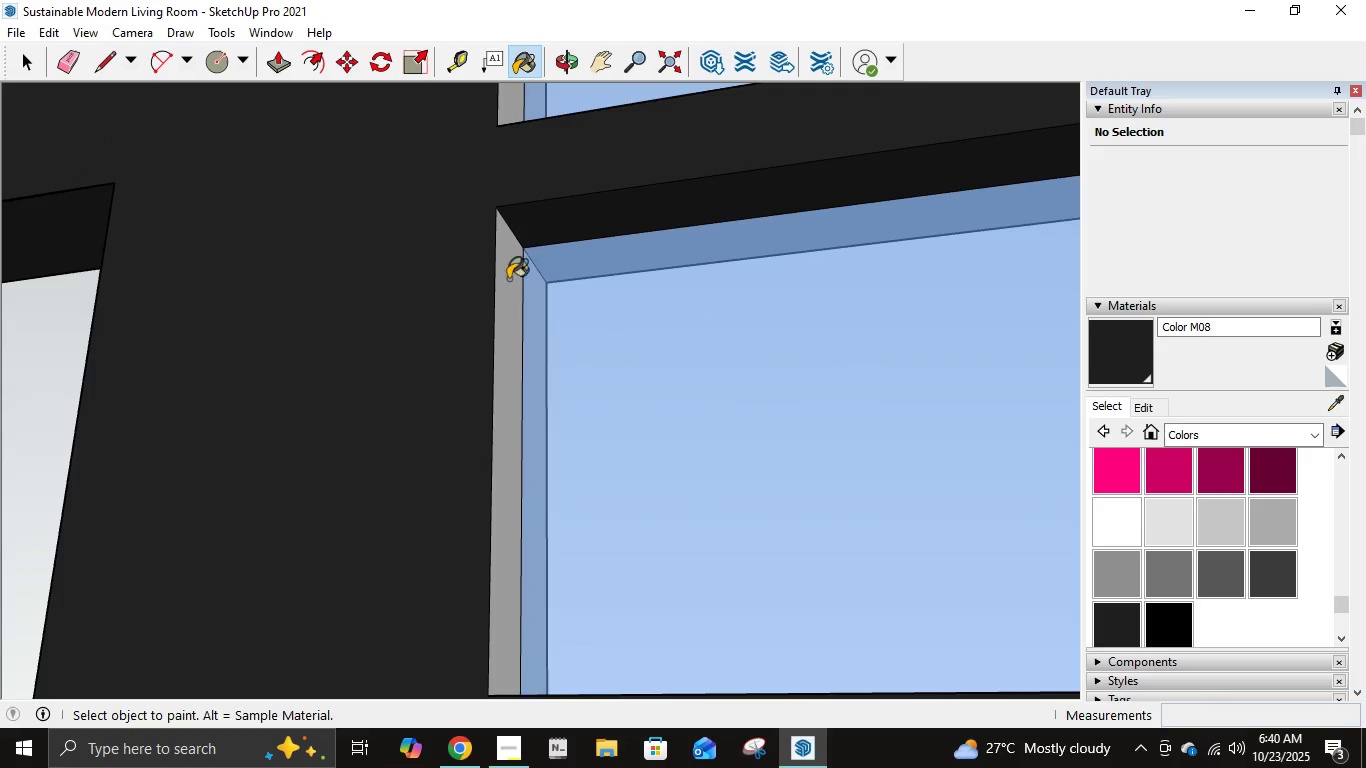 
double_click([495, 287])
 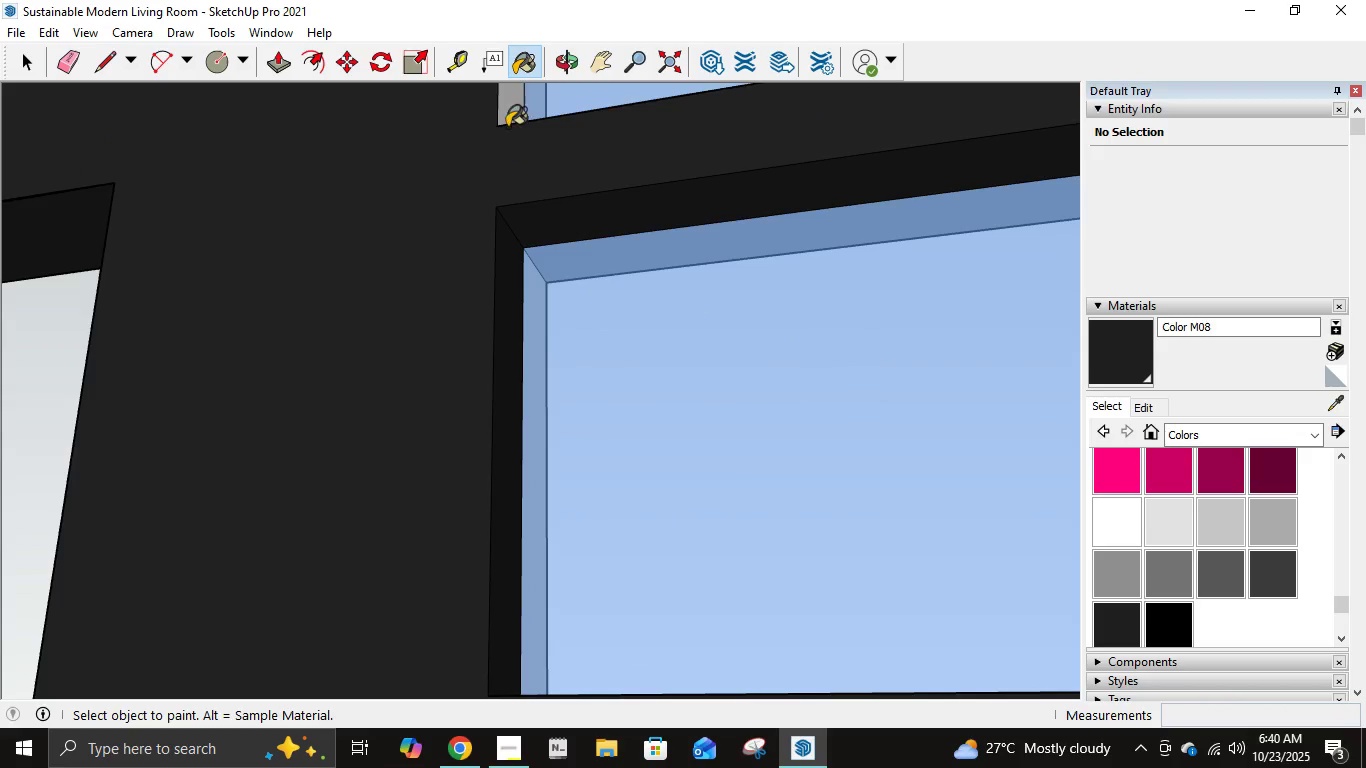 
left_click([507, 115])
 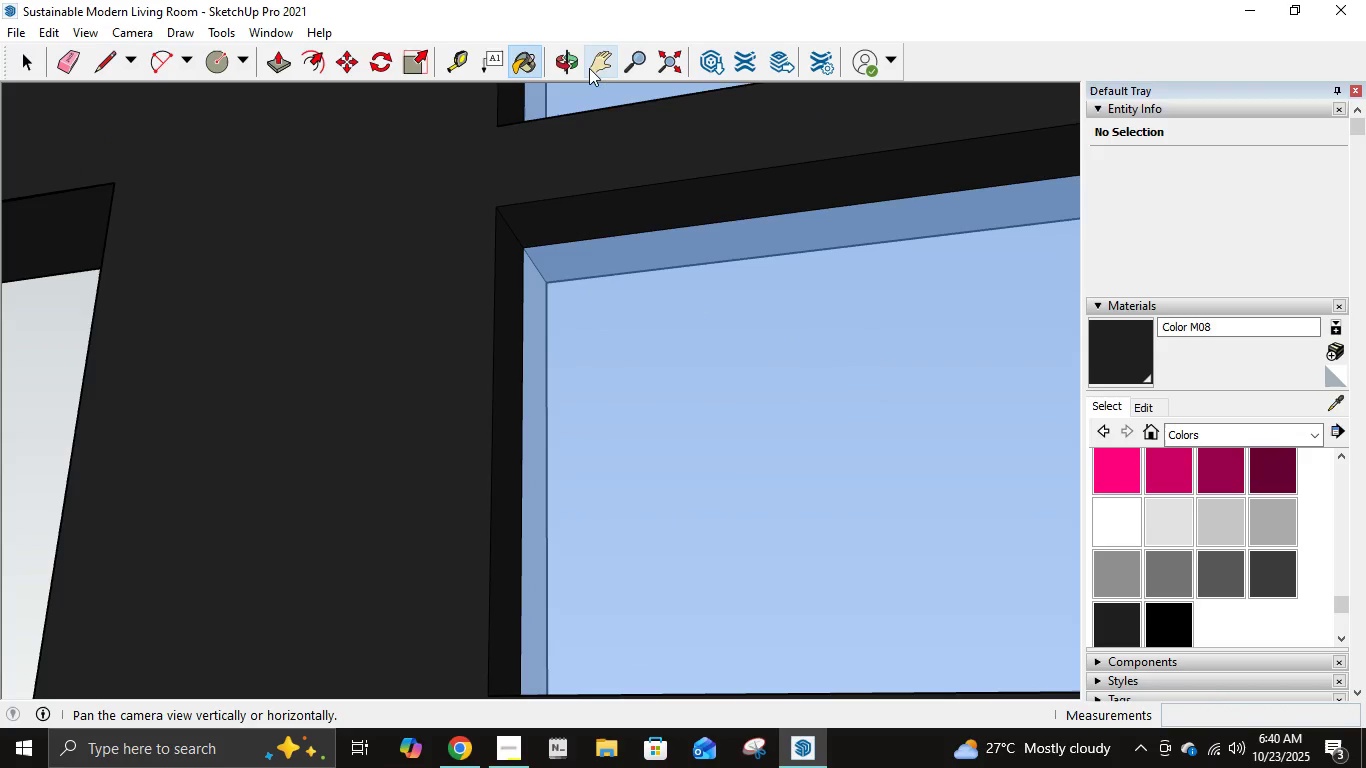 
left_click_drag(start_coordinate=[591, 200], to_coordinate=[602, 416])
 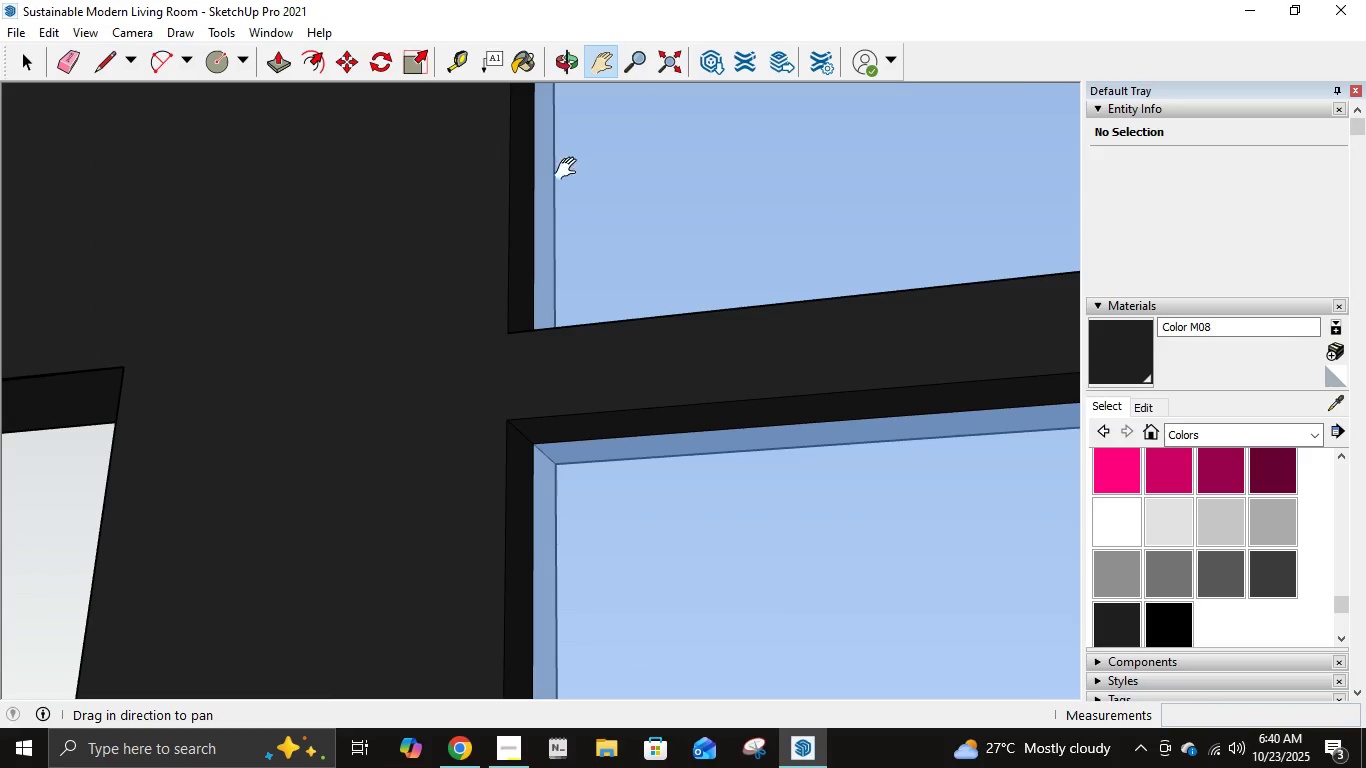 
left_click_drag(start_coordinate=[565, 157], to_coordinate=[547, 396])
 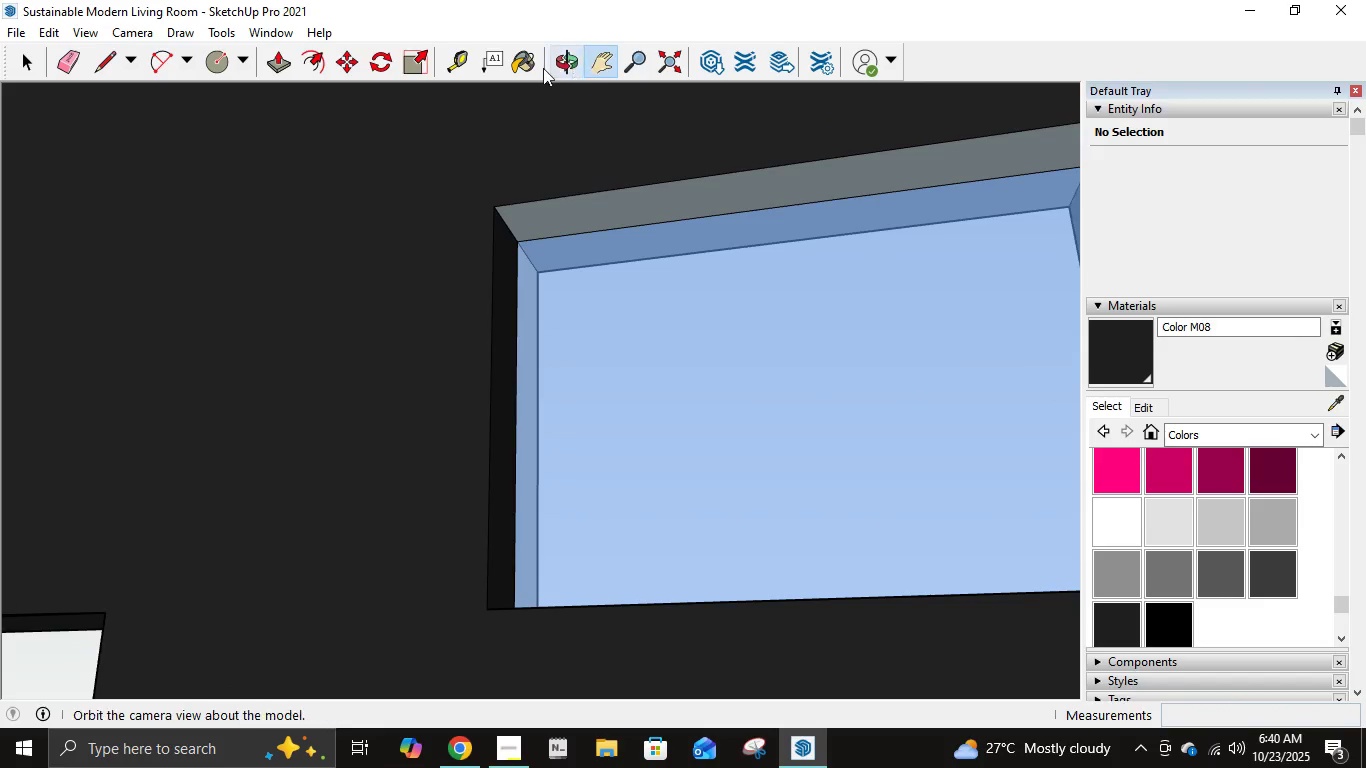 
left_click([535, 65])
 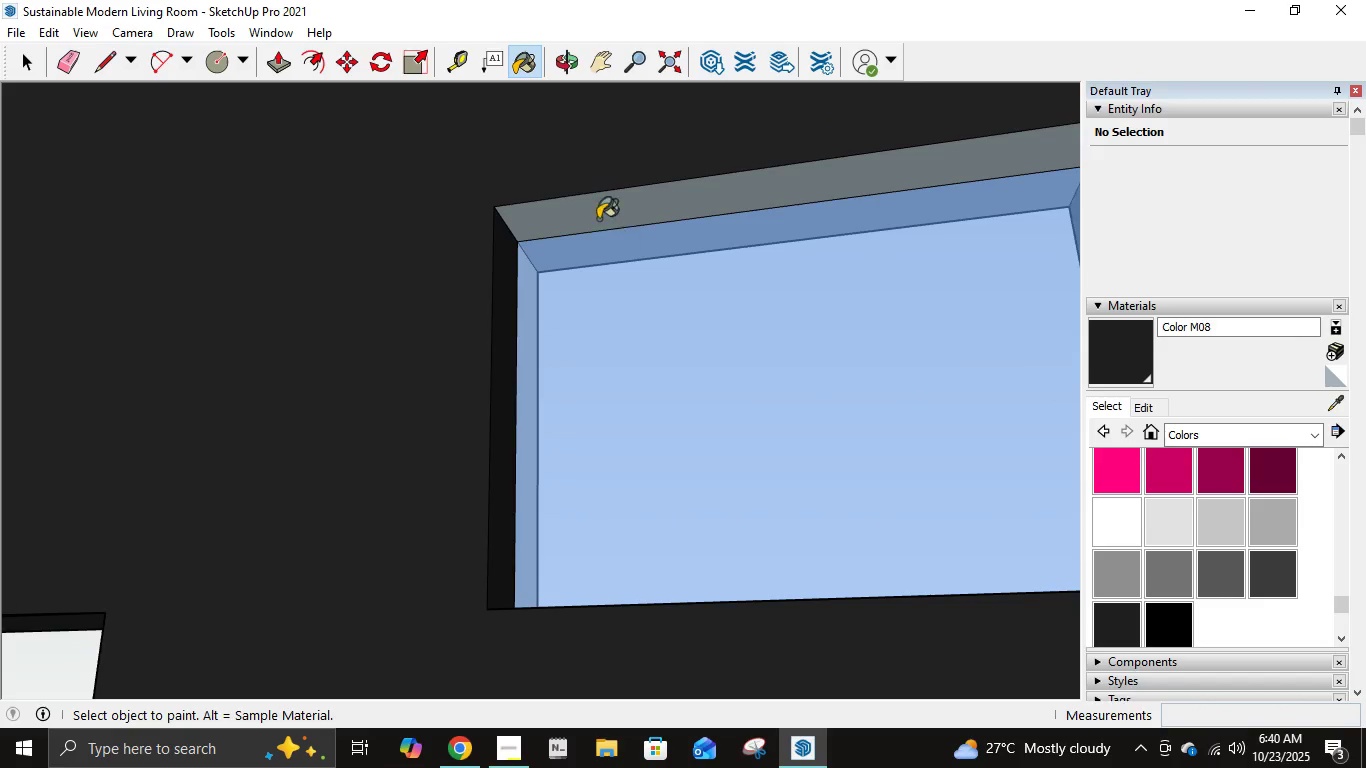 
left_click([596, 216])
 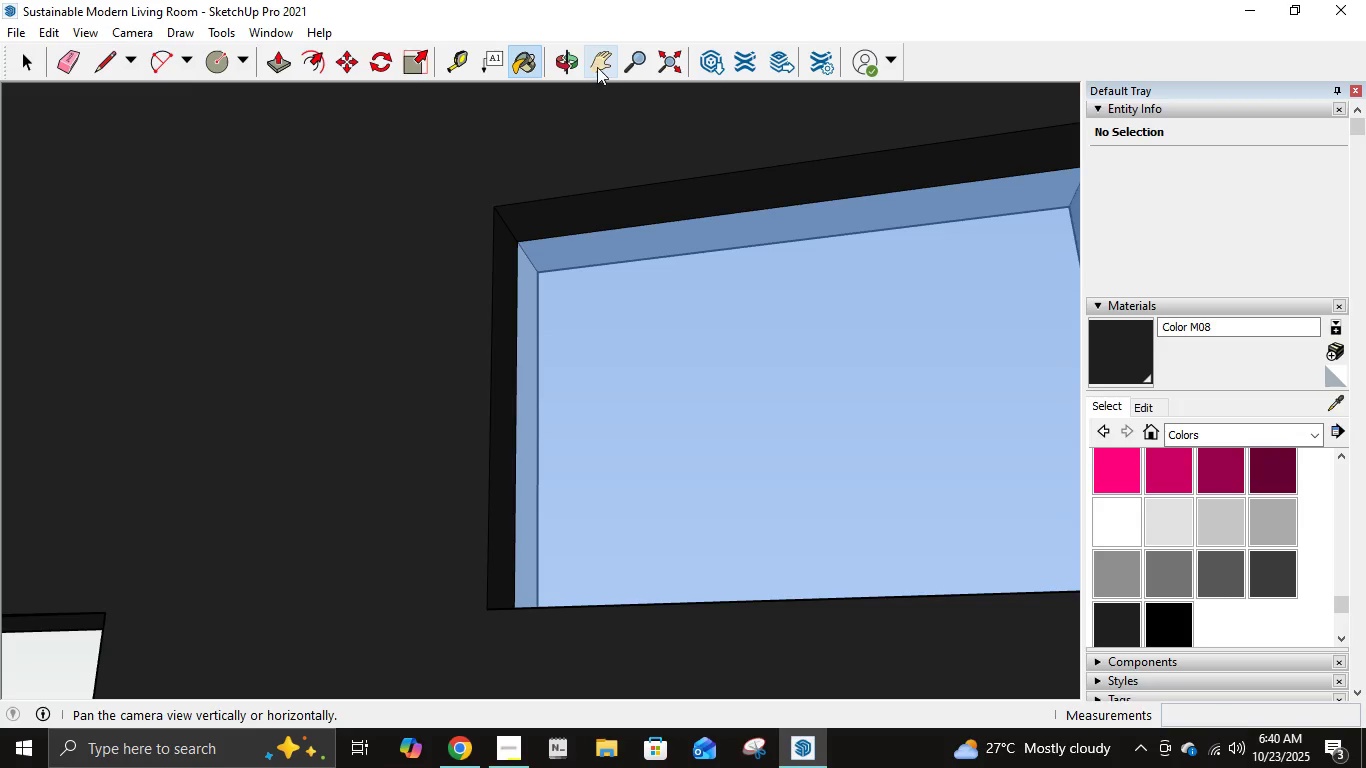 
left_click([597, 67])
 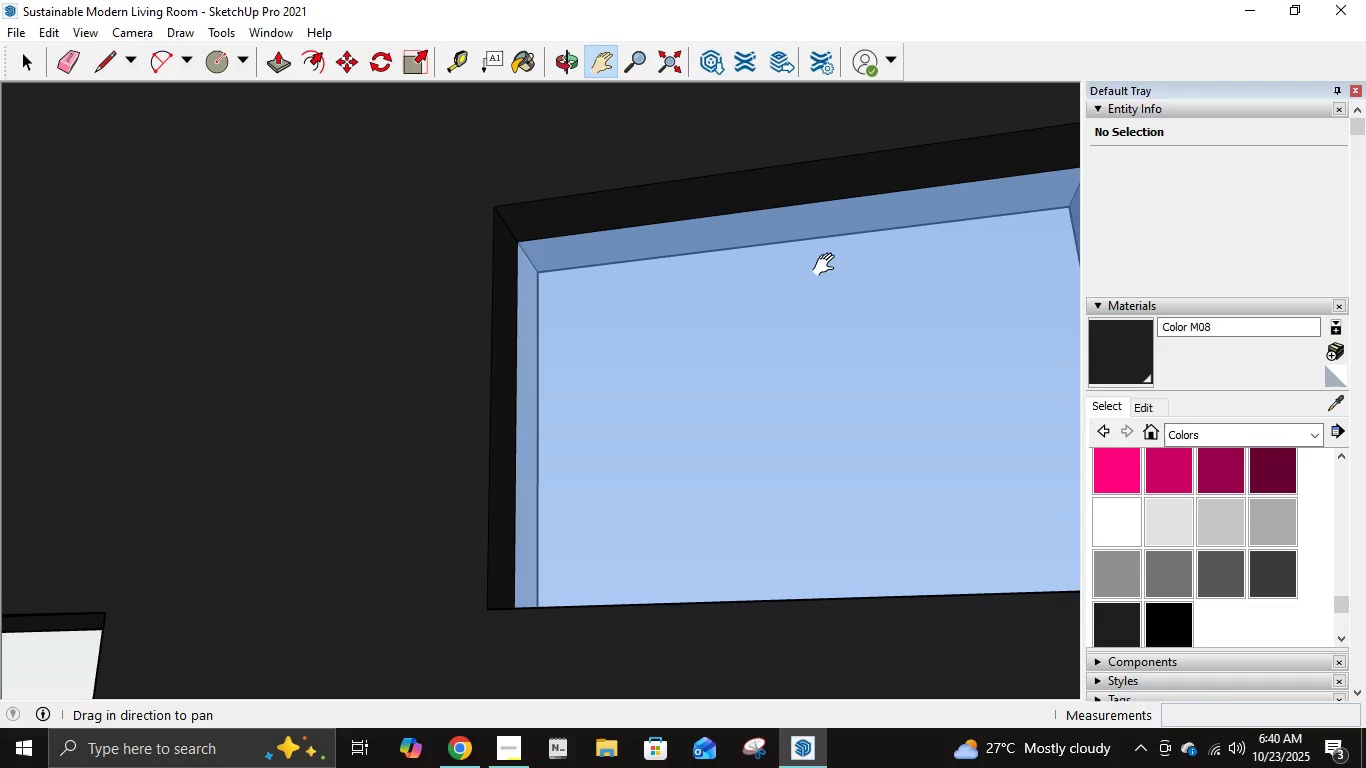 
left_click_drag(start_coordinate=[828, 266], to_coordinate=[474, 229])
 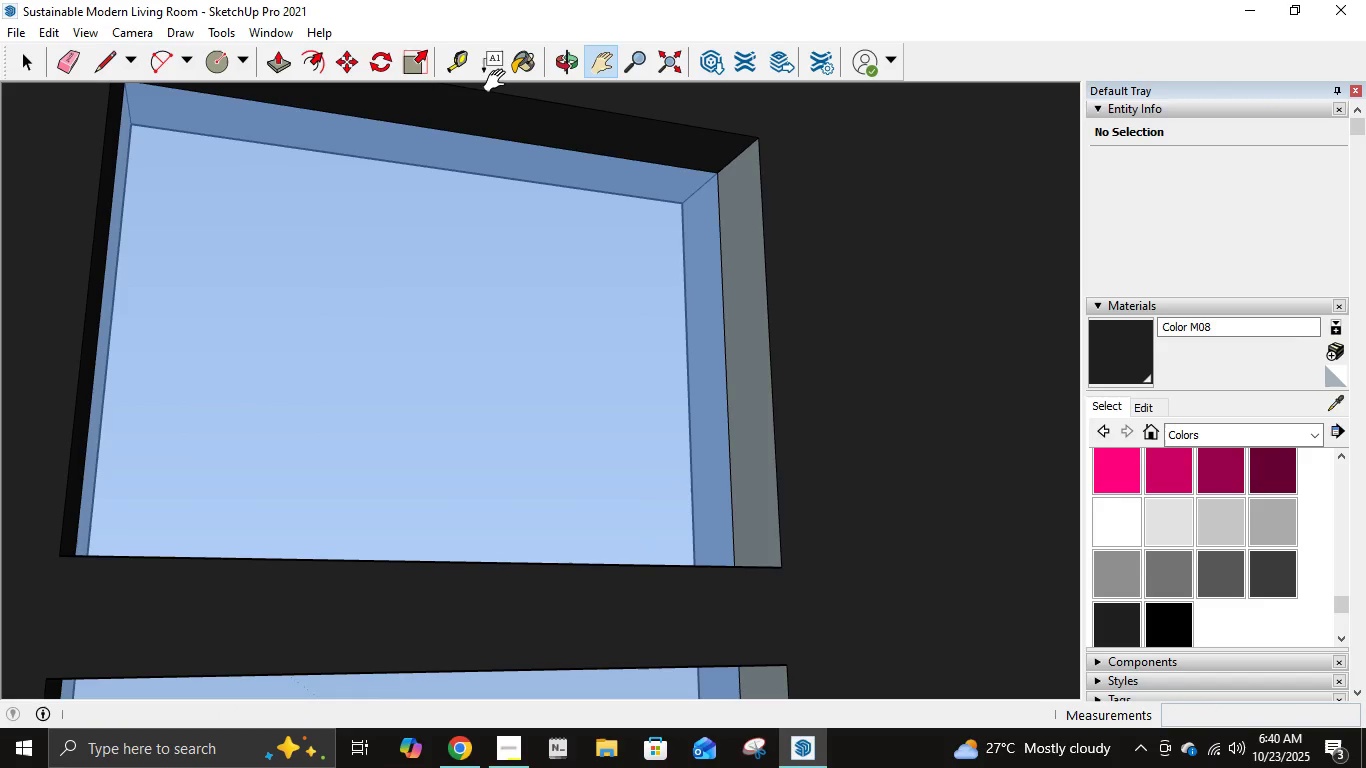 
left_click([525, 64])
 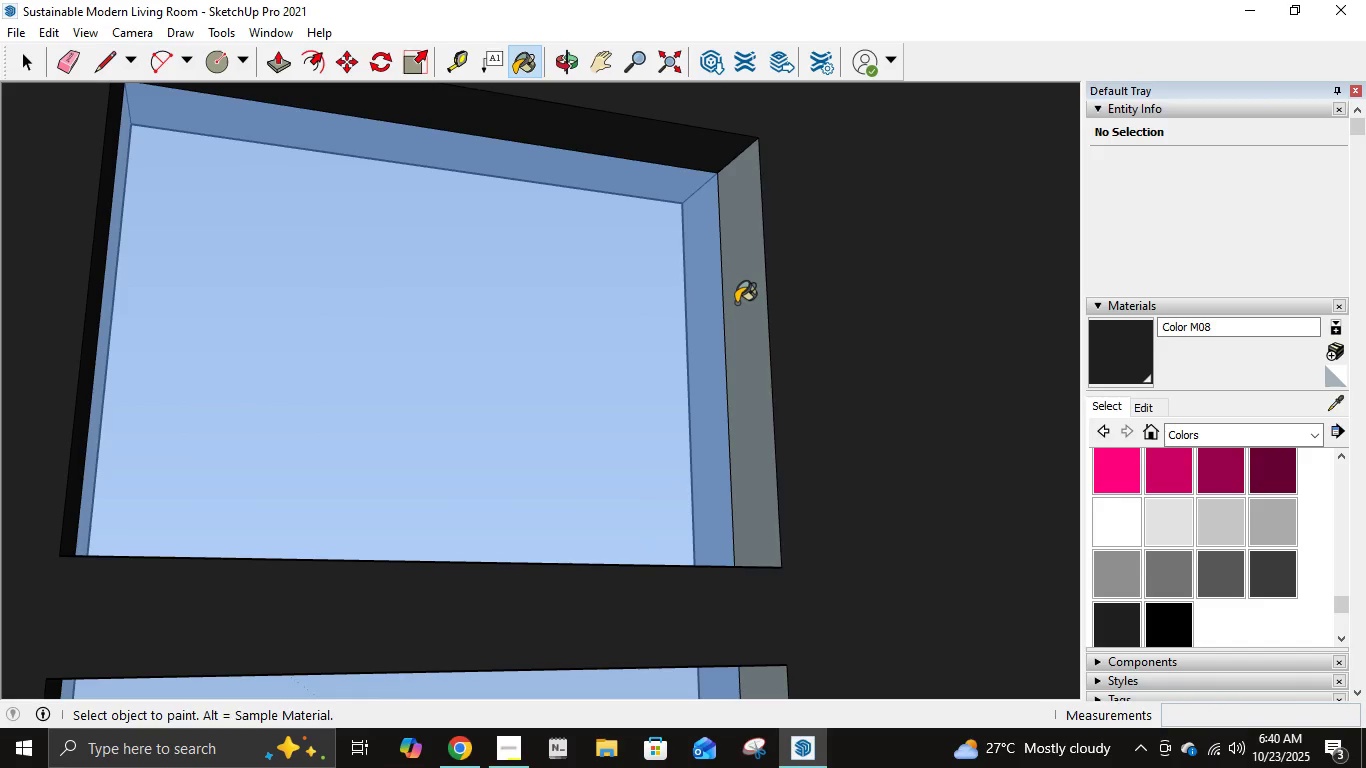 
left_click([736, 303])
 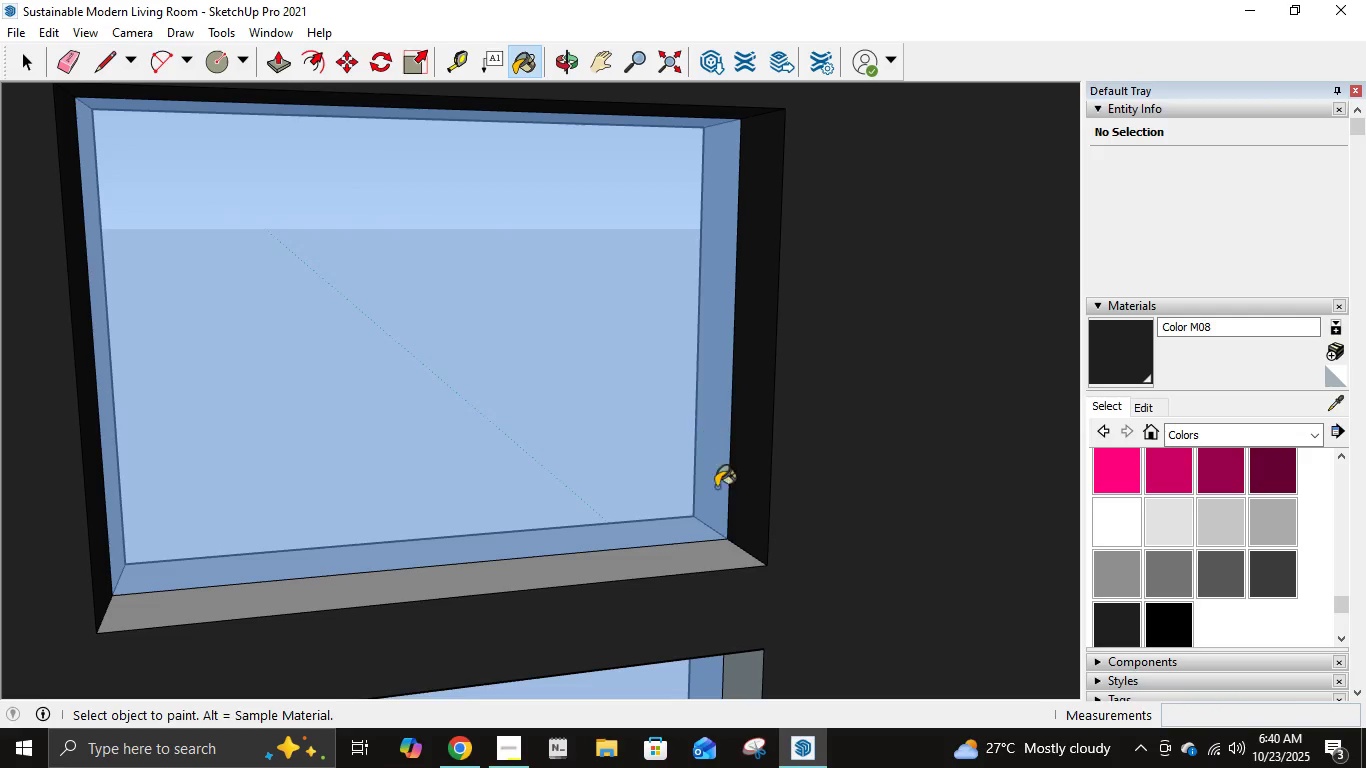 
left_click([712, 562])
 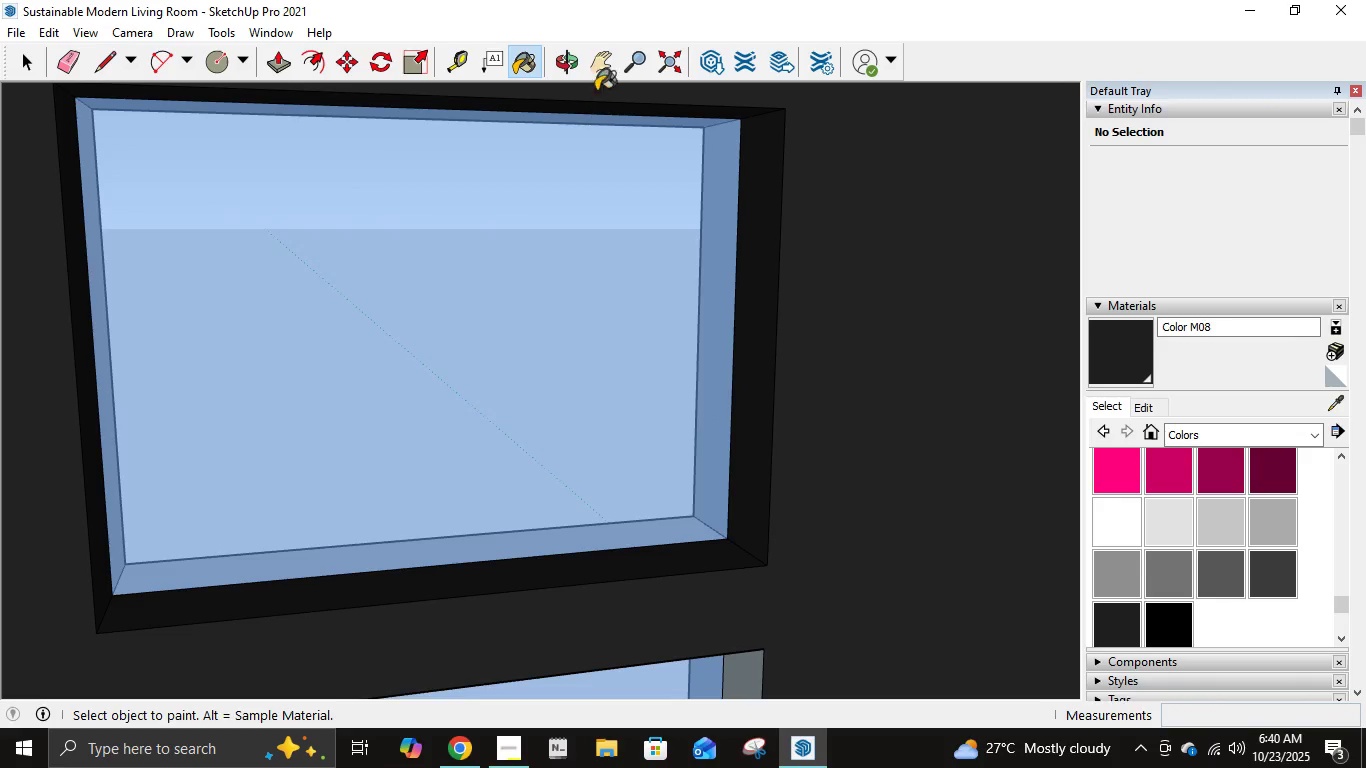 
left_click([596, 80])
 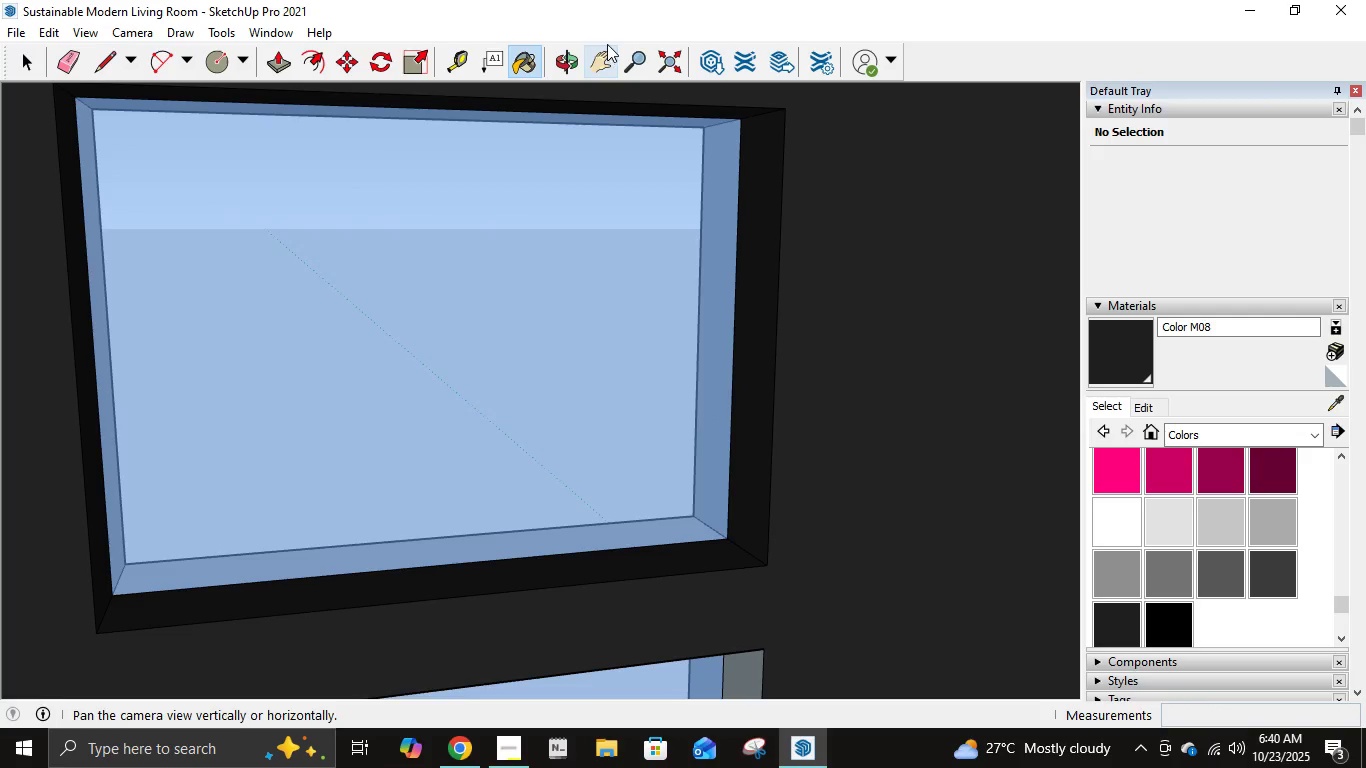 
left_click([607, 44])
 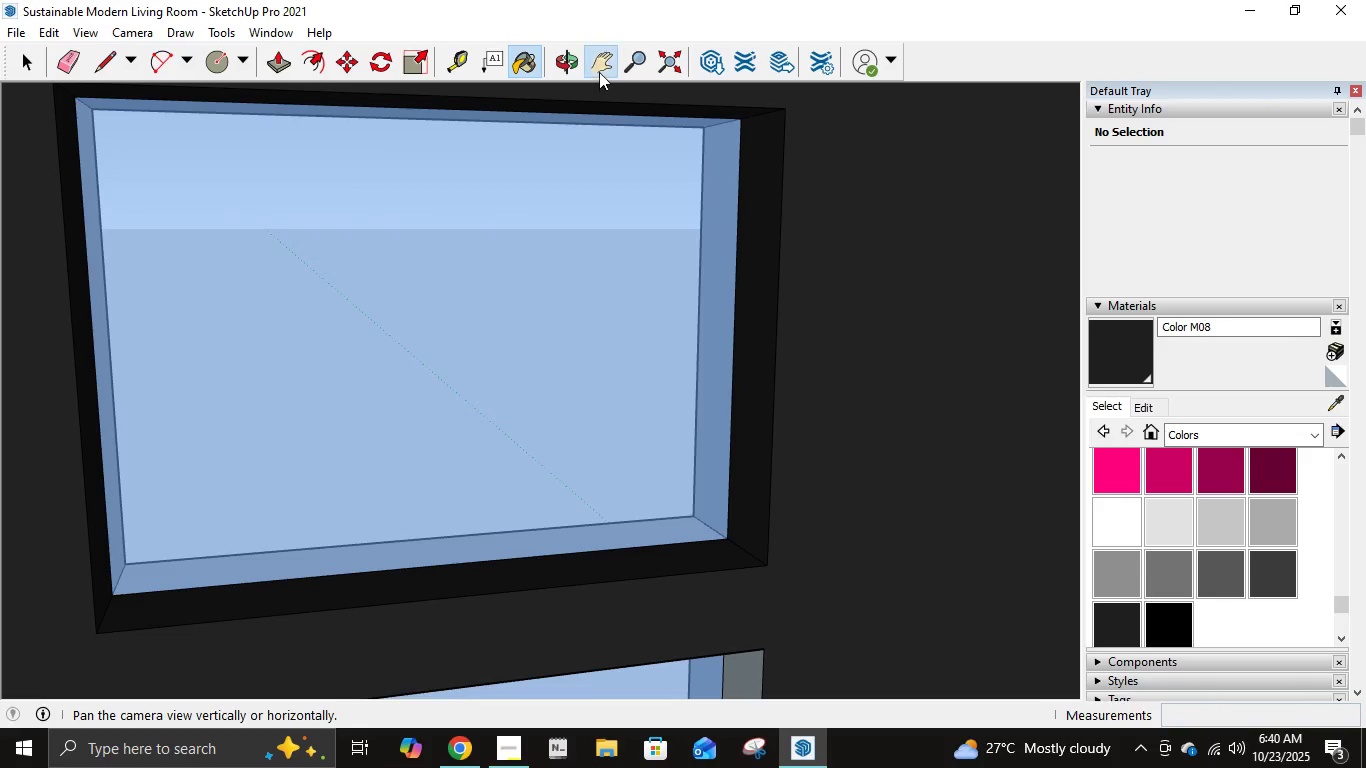 
left_click([599, 72])
 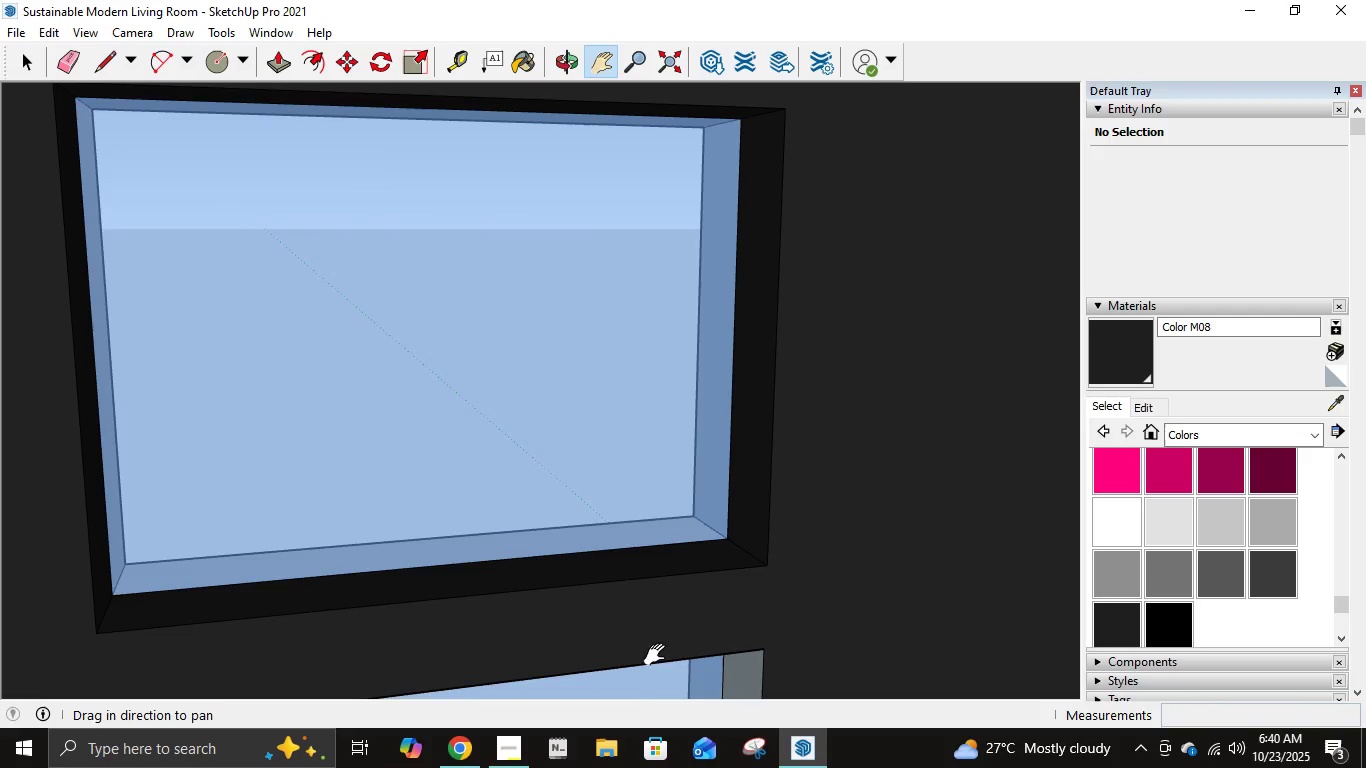 
left_click_drag(start_coordinate=[670, 673], to_coordinate=[689, 354])
 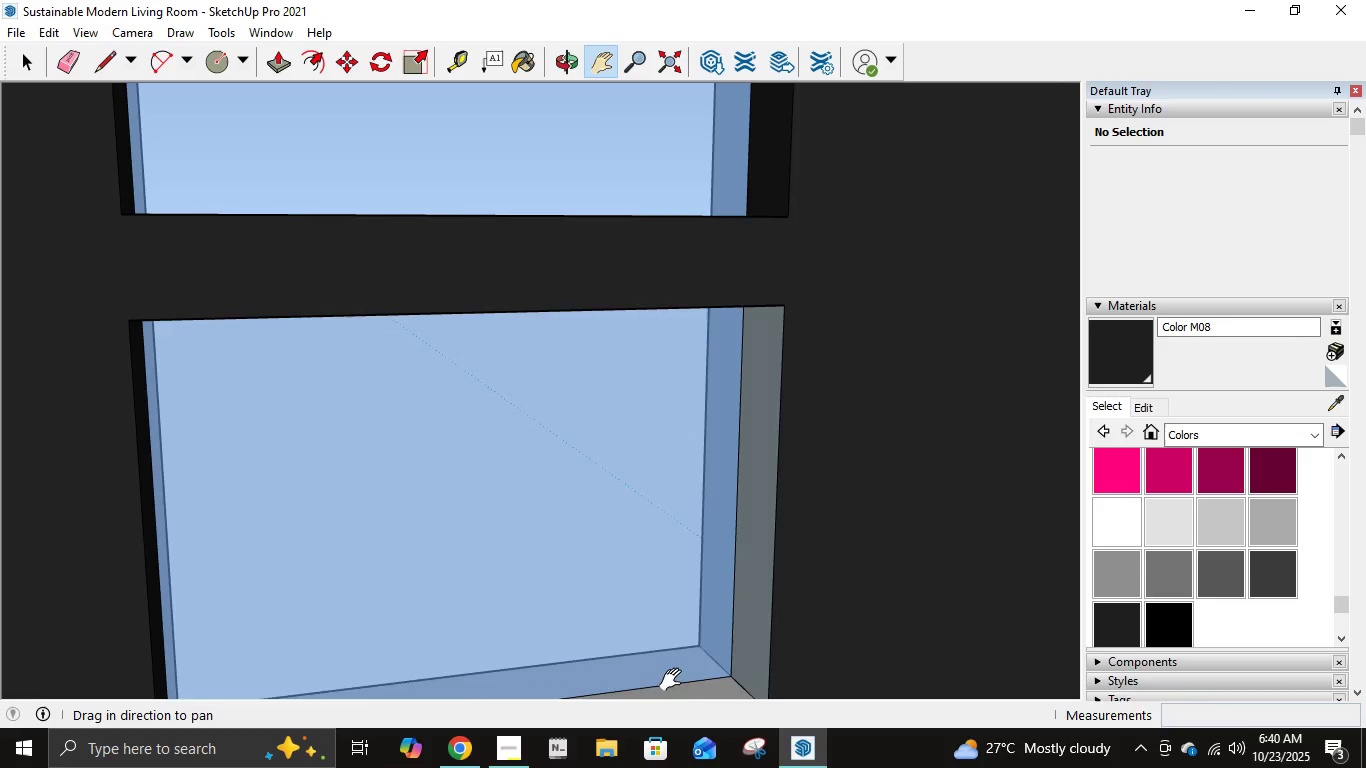 
left_click_drag(start_coordinate=[684, 648], to_coordinate=[698, 519])
 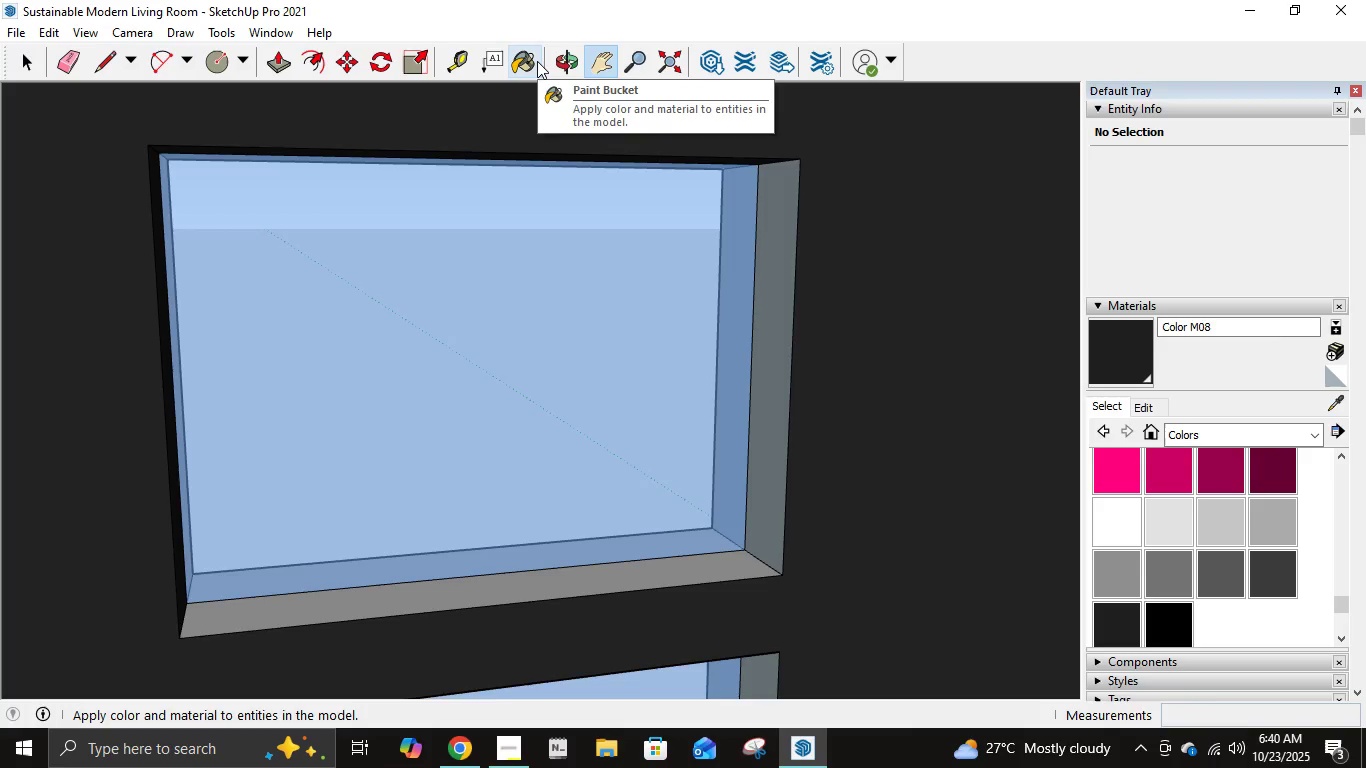 
key(B)
 